 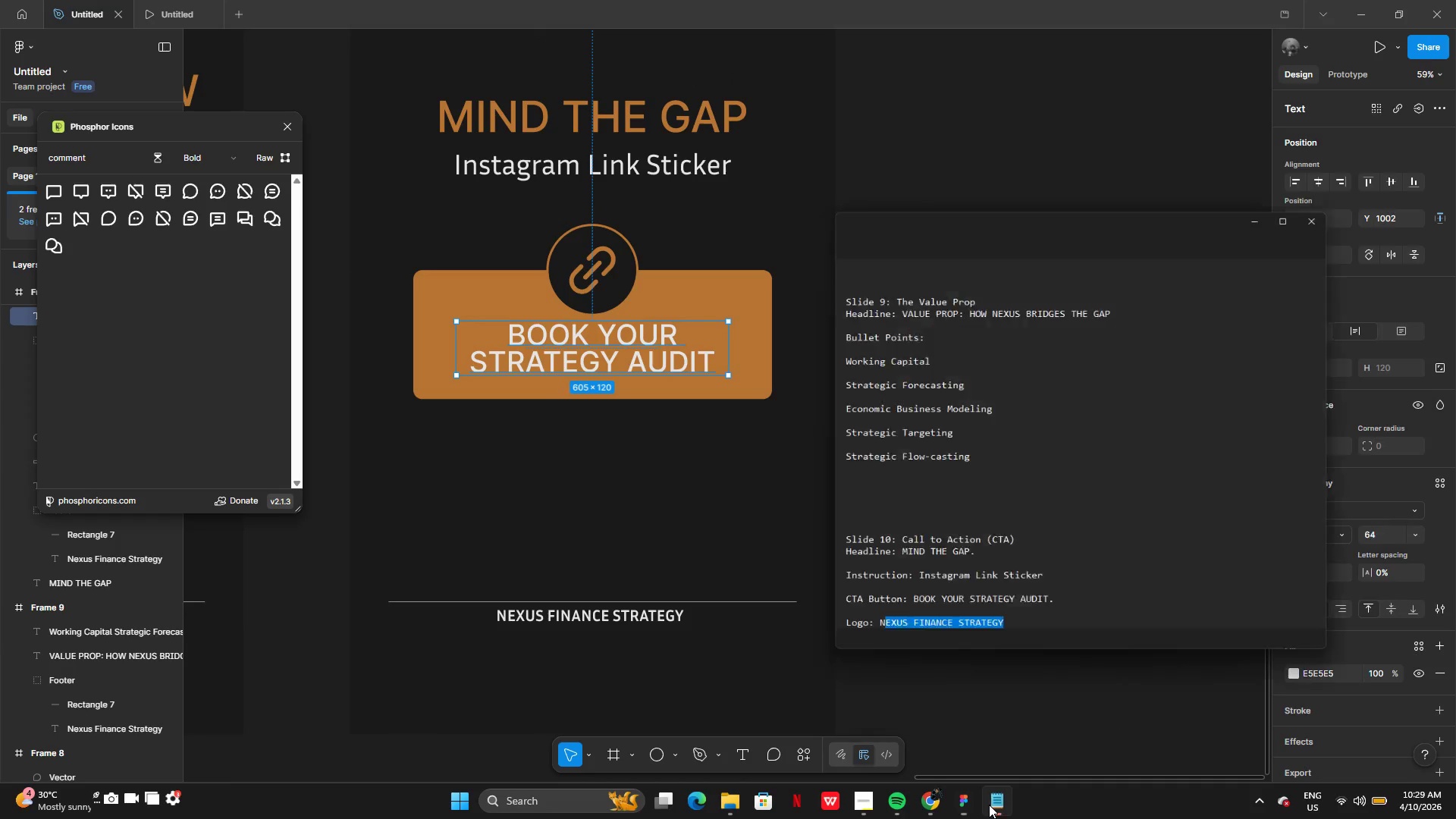 
left_click([915, 593])
 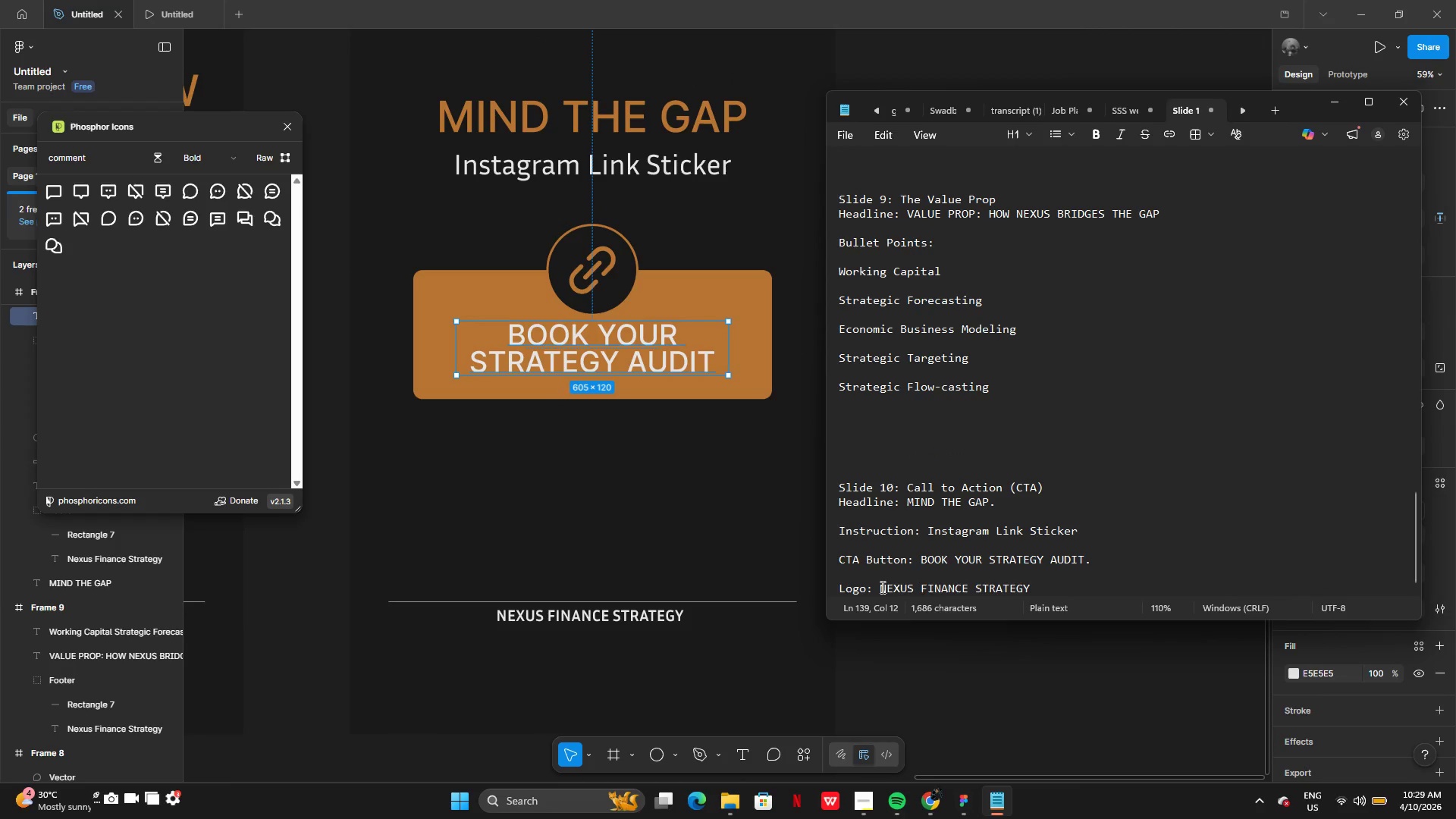 
left_click_drag(start_coordinate=[880, 586], to_coordinate=[912, 586])
 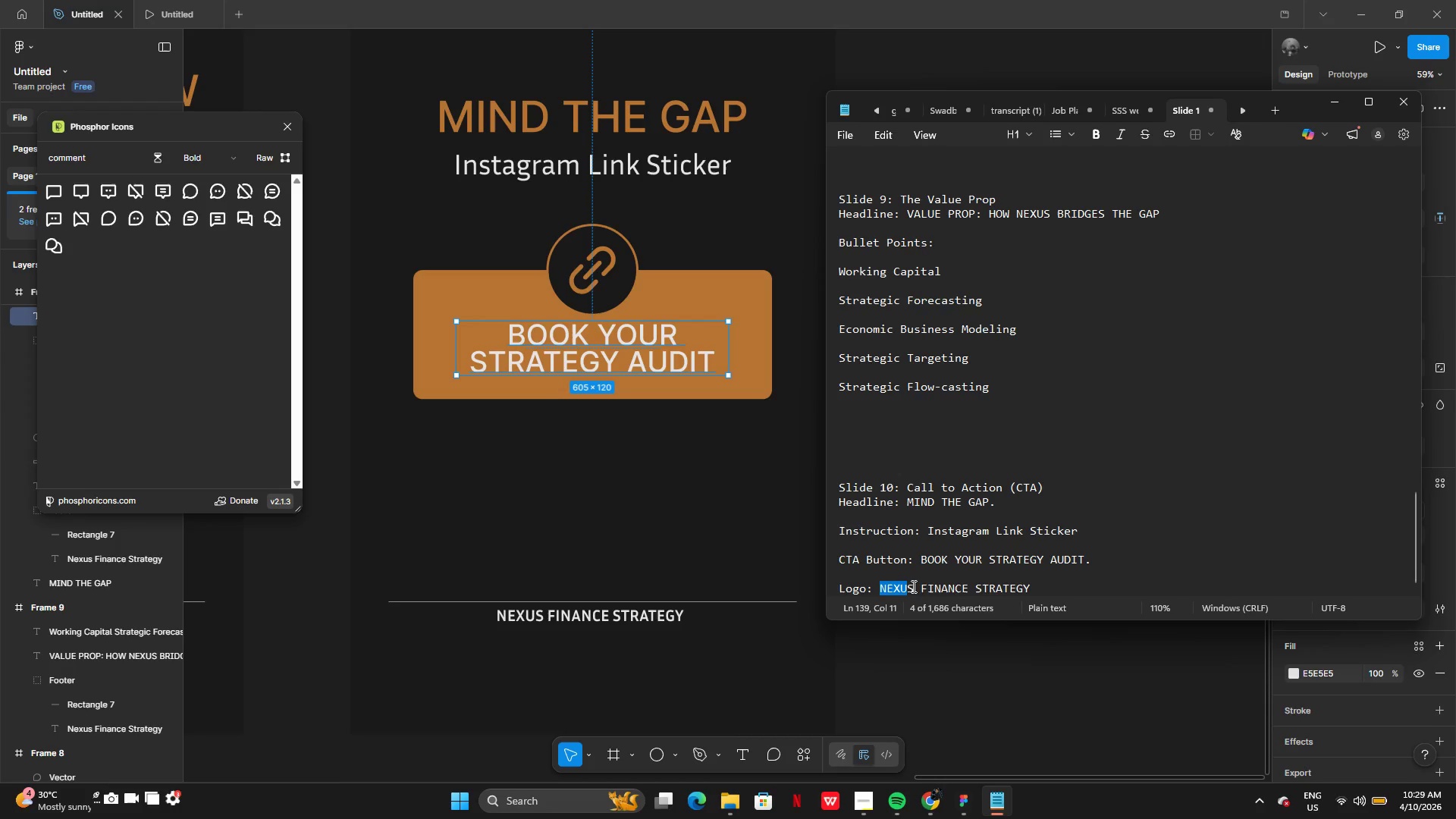 
hold_key(key=ControlLeft, duration=0.8)
 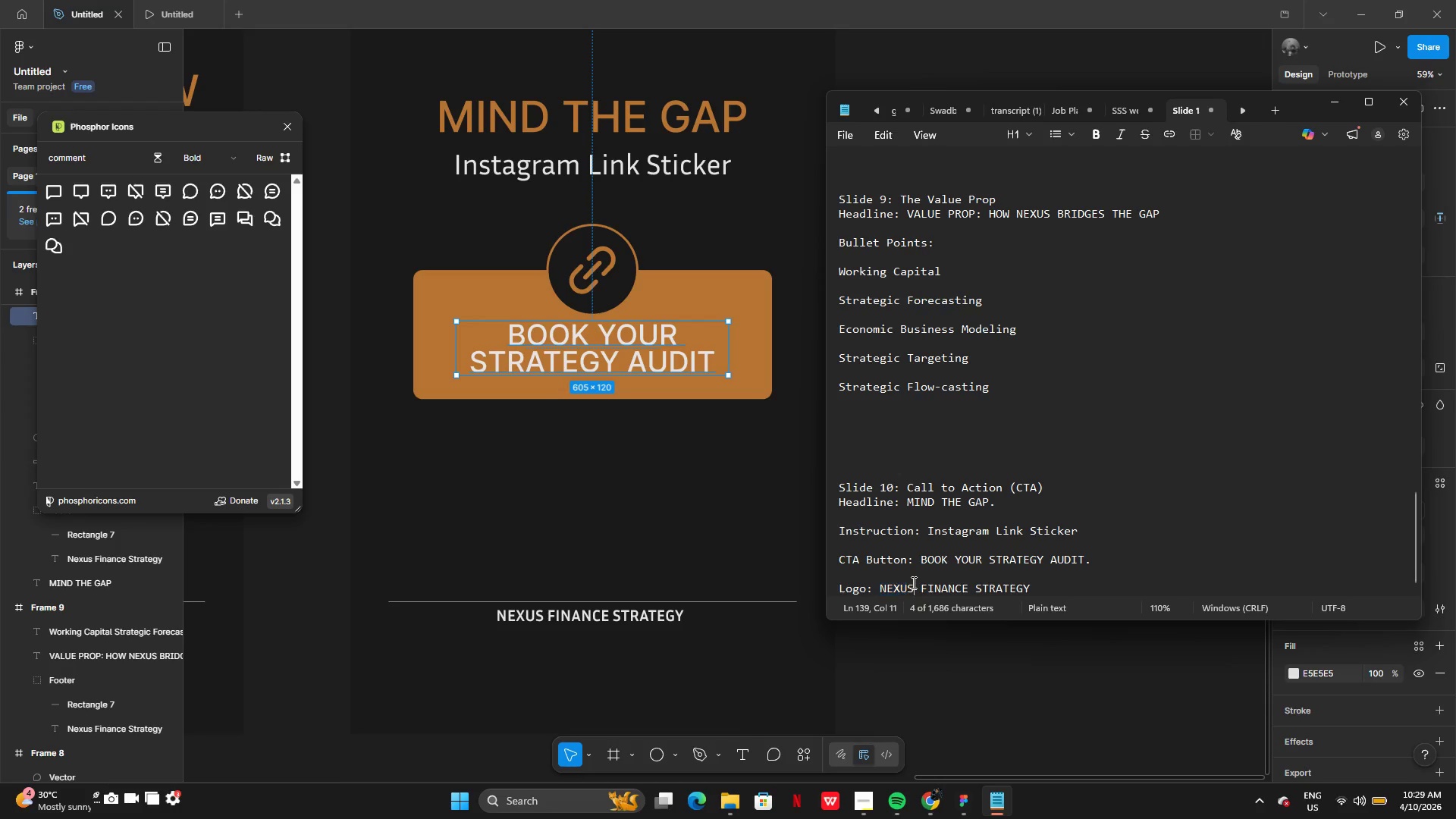 
left_click([912, 582])
 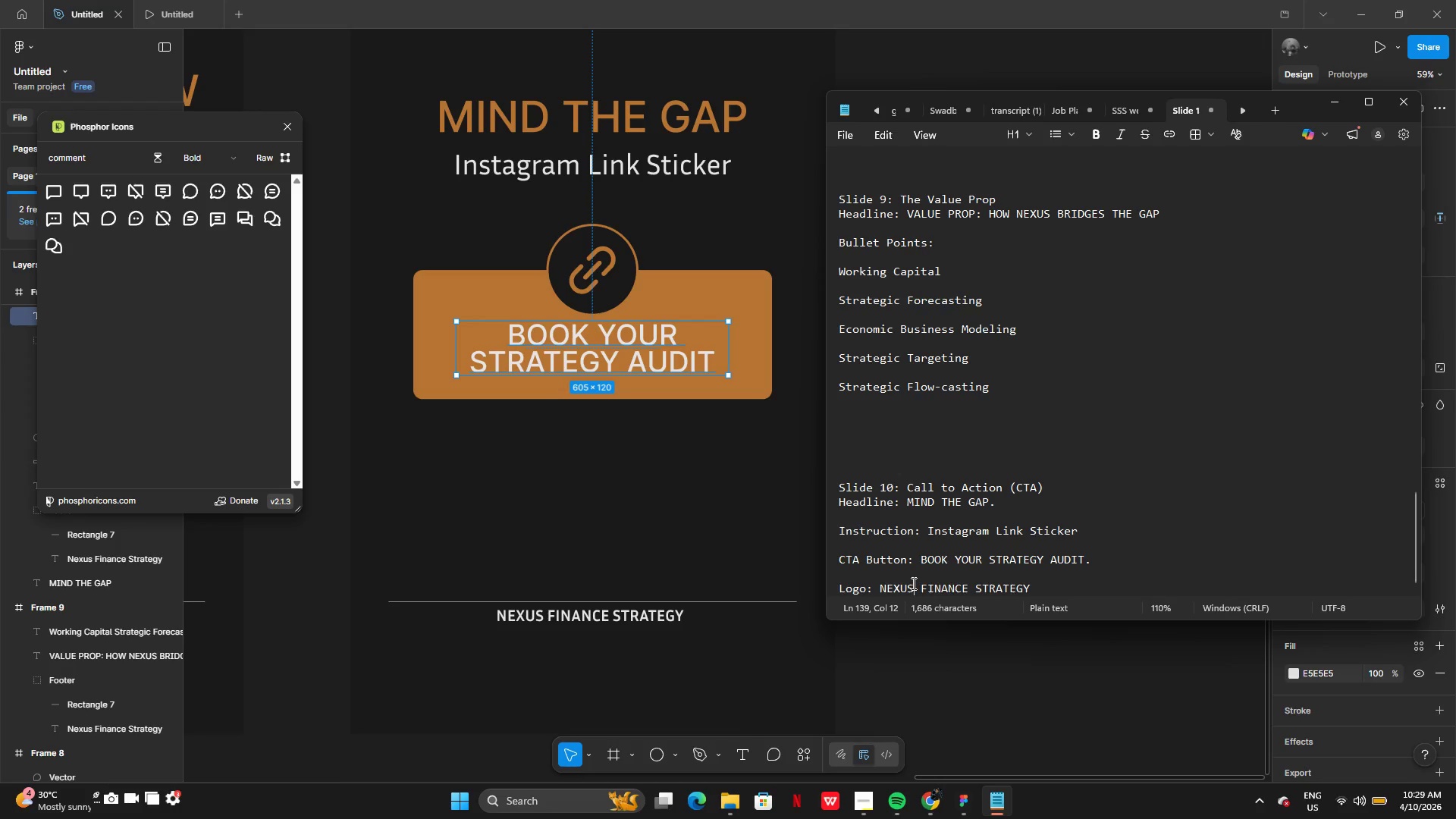 
left_click_drag(start_coordinate=[912, 583], to_coordinate=[893, 584])
 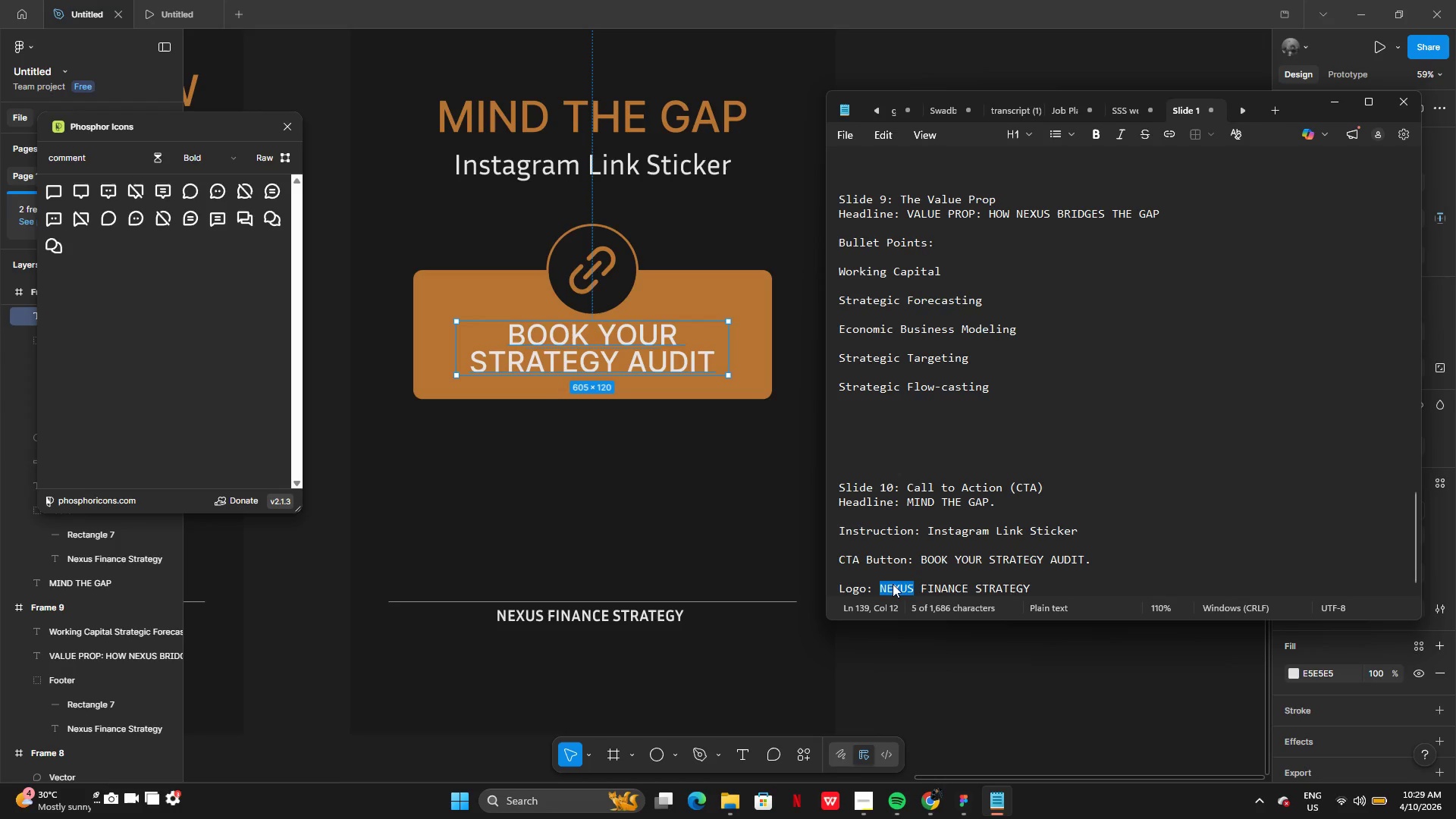 
key(Control+C)
 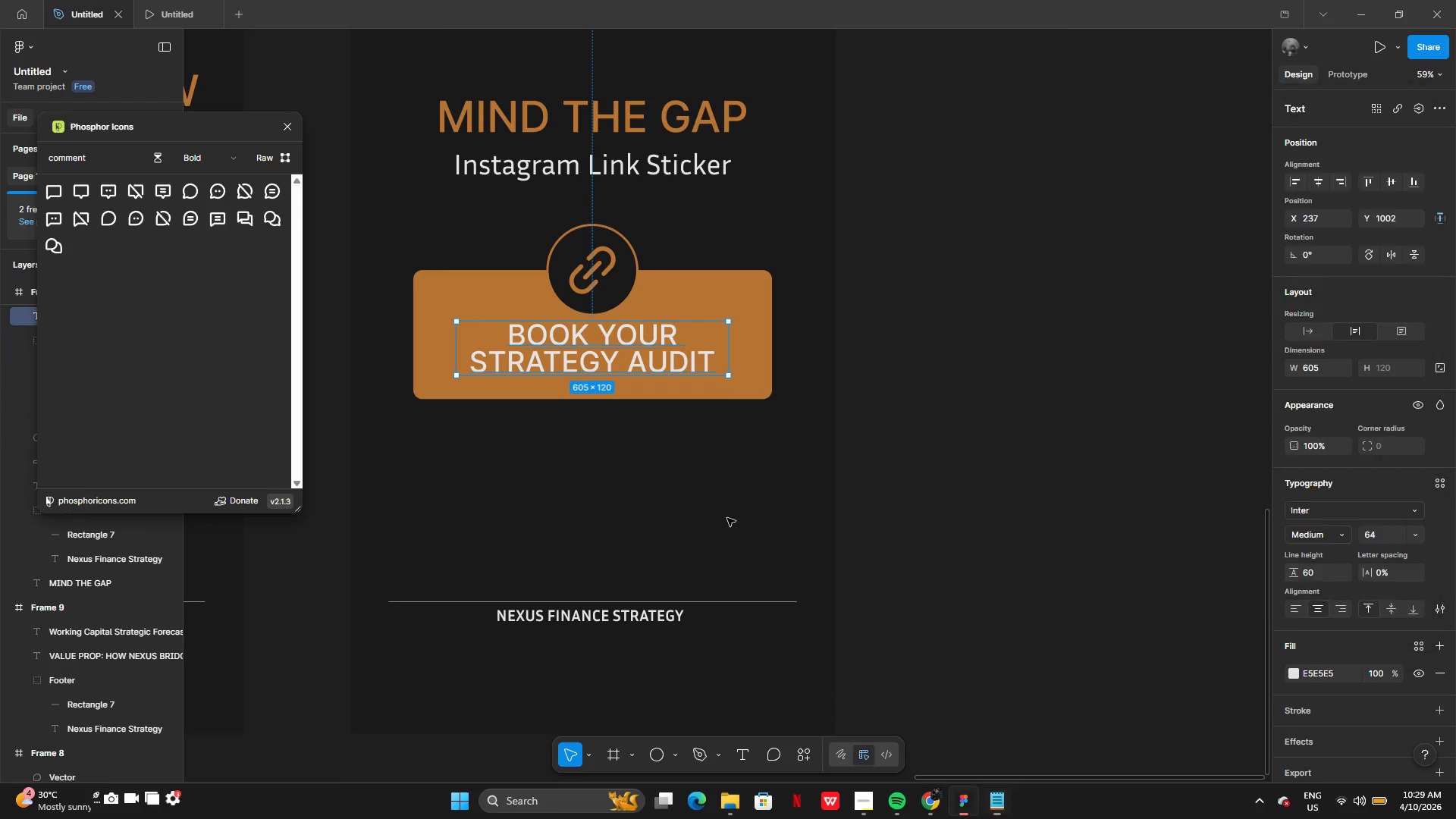 
double_click([895, 512])
 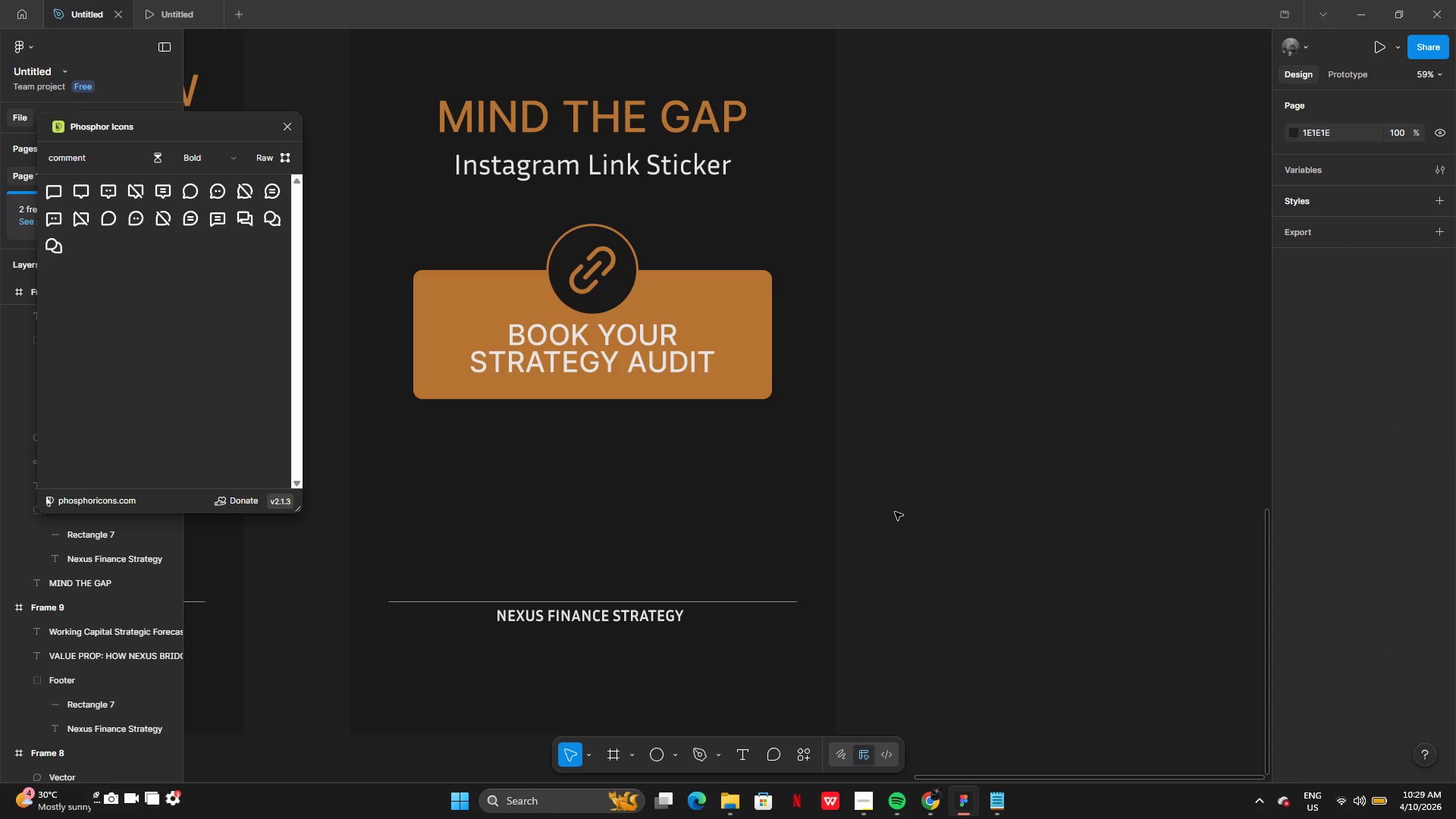 
key(Control+V)
 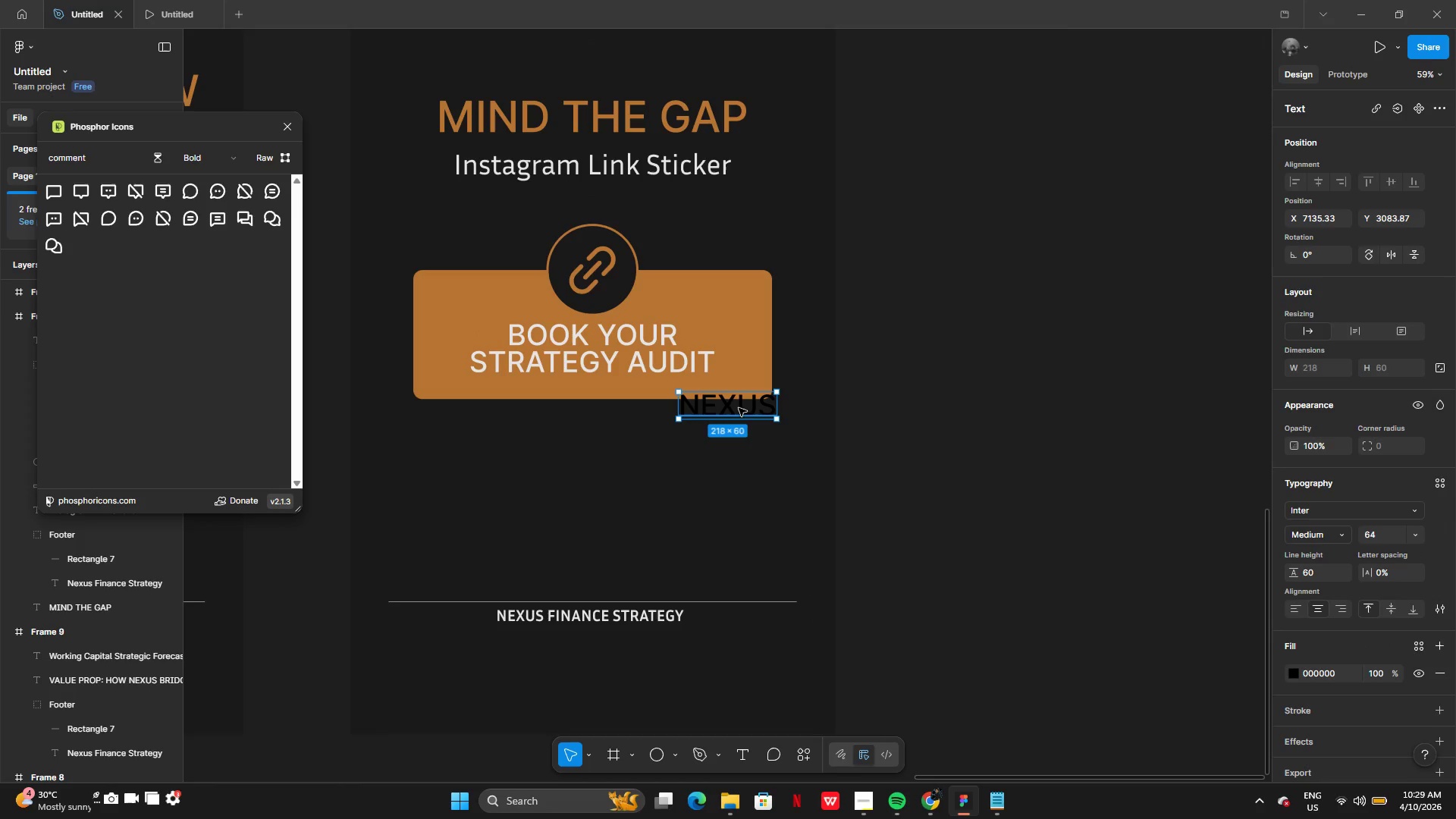 
left_click_drag(start_coordinate=[734, 403], to_coordinate=[614, 486])
 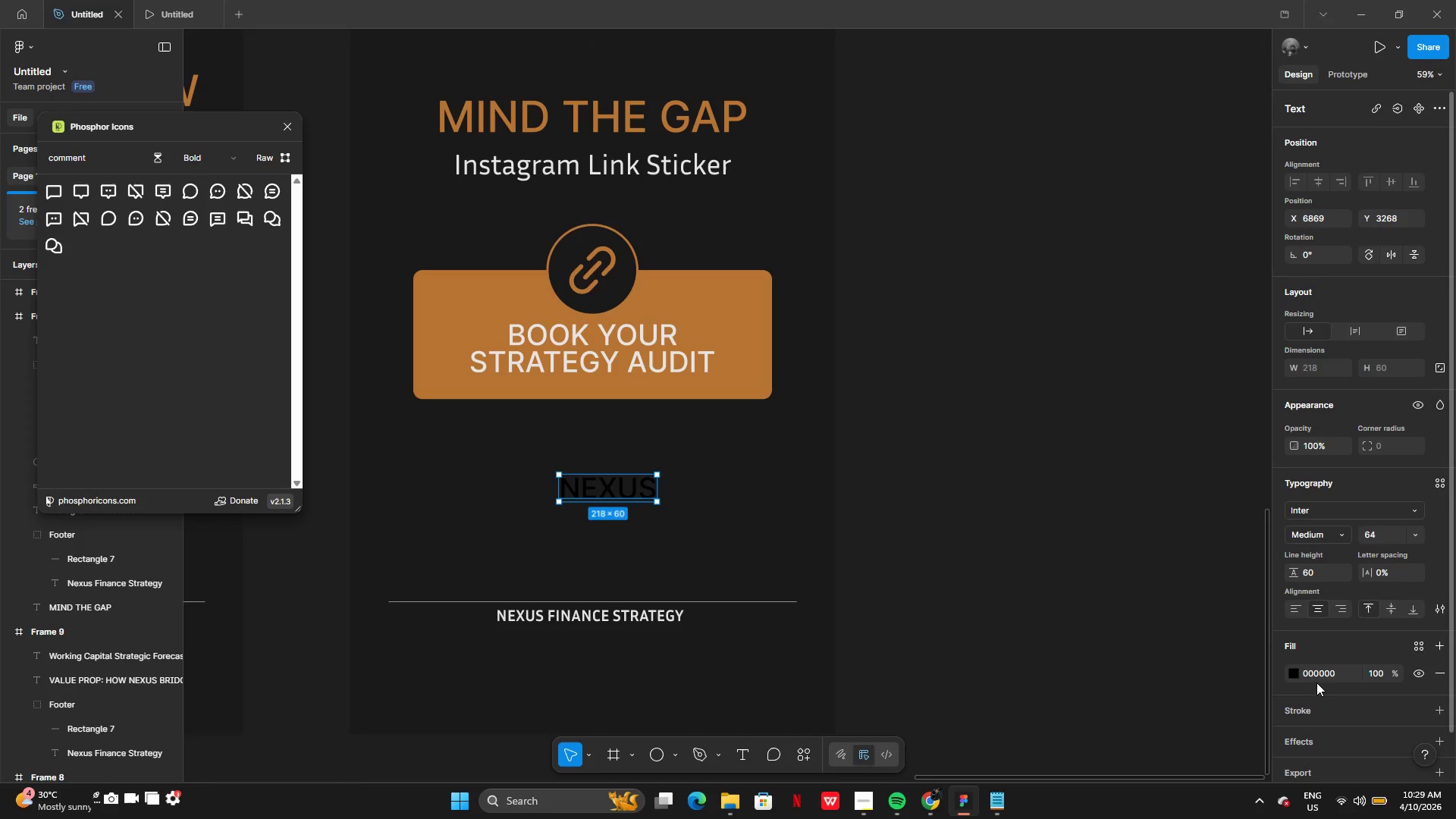 
left_click([1293, 670])
 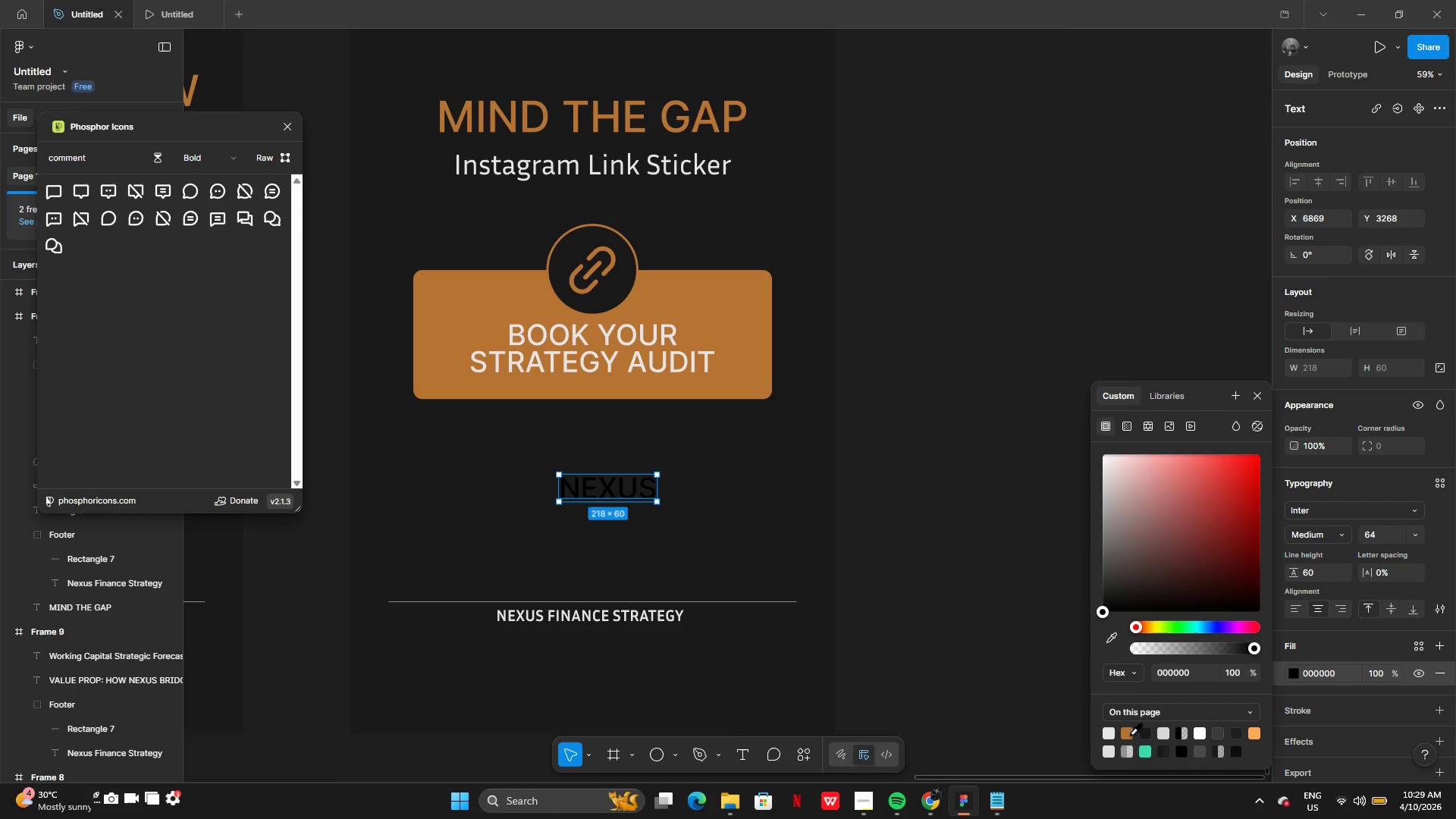 
left_click([1109, 734])
 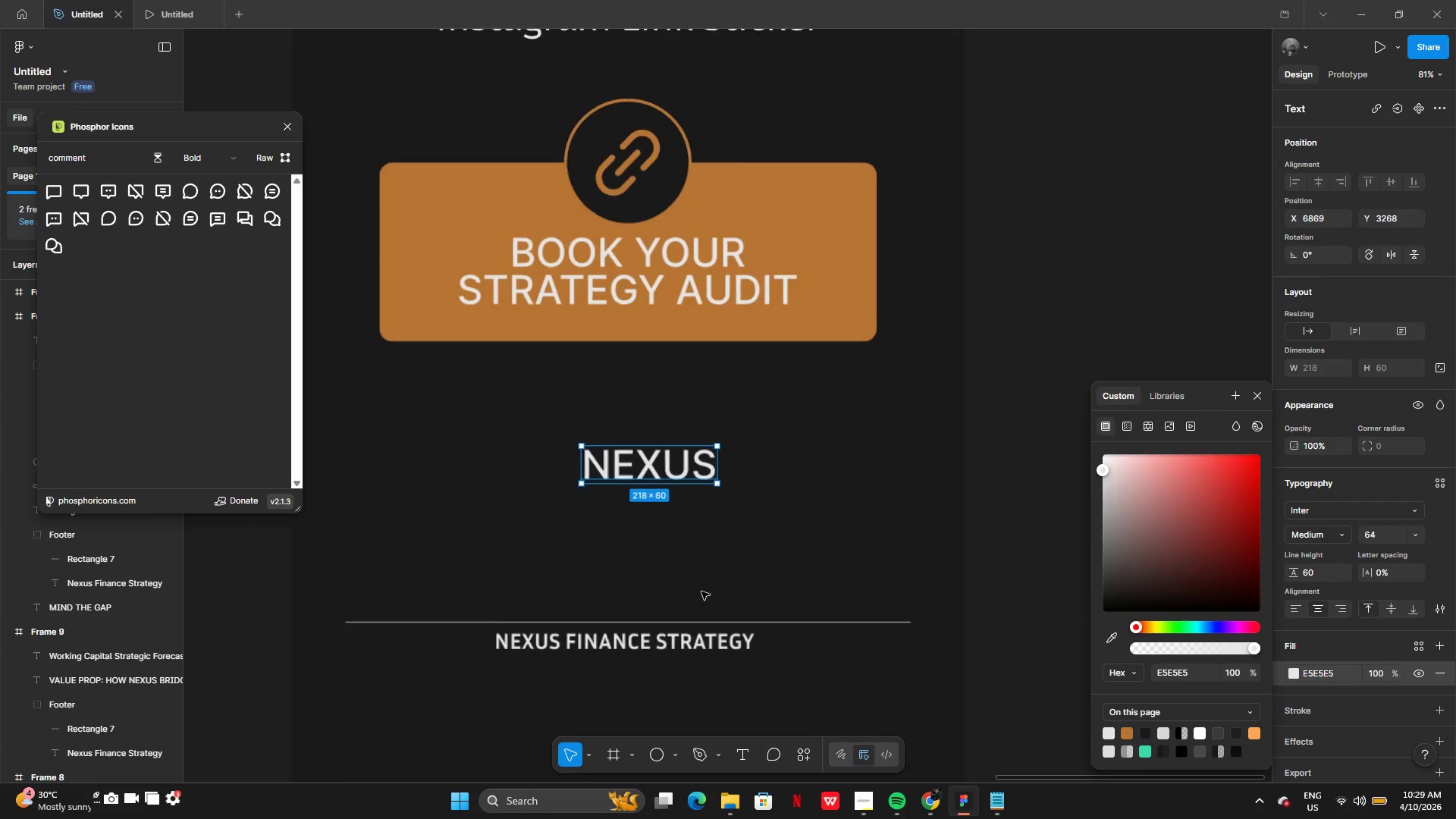 
left_click_drag(start_coordinate=[659, 461], to_coordinate=[634, 494])
 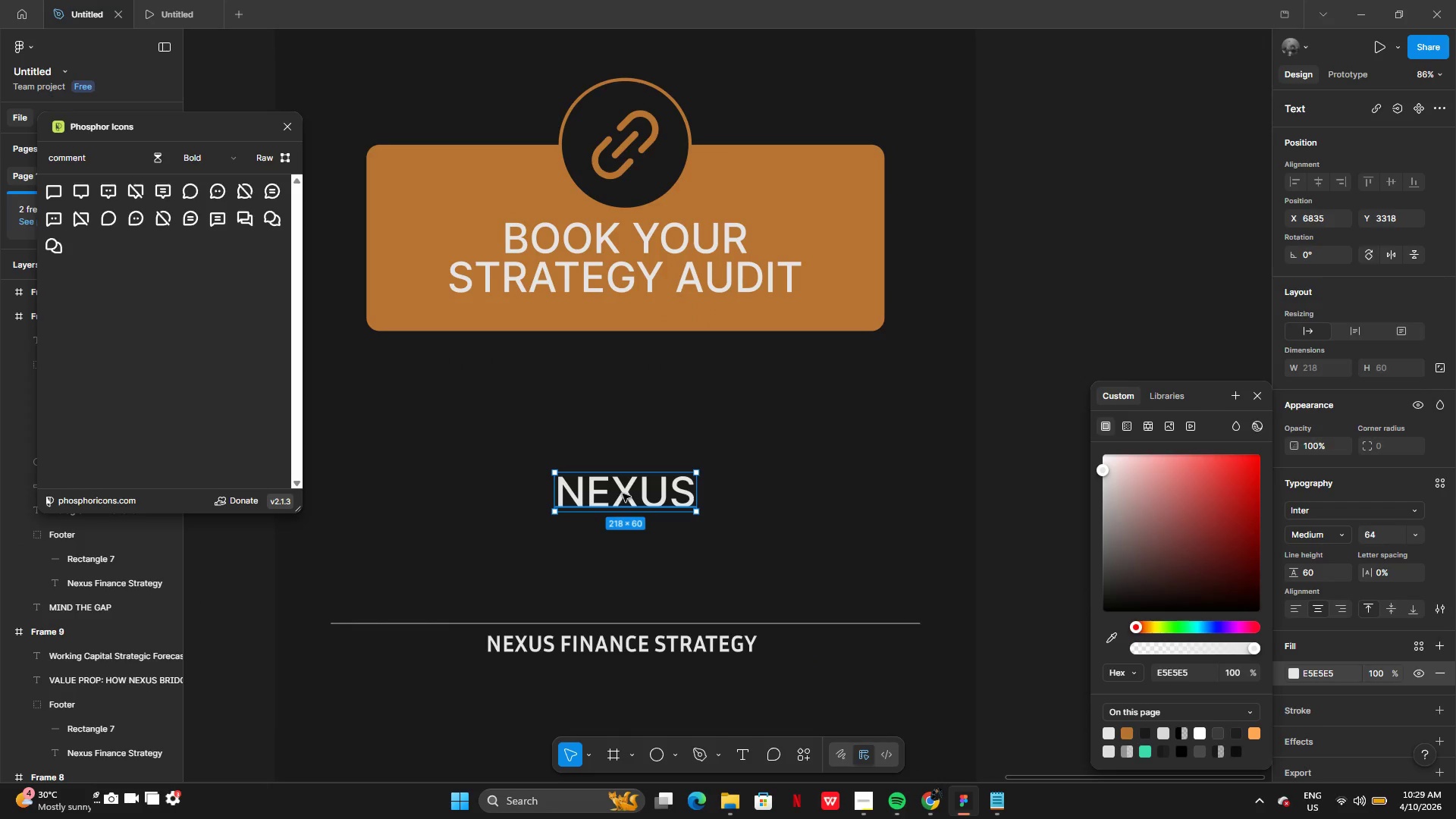 
double_click([623, 494])
 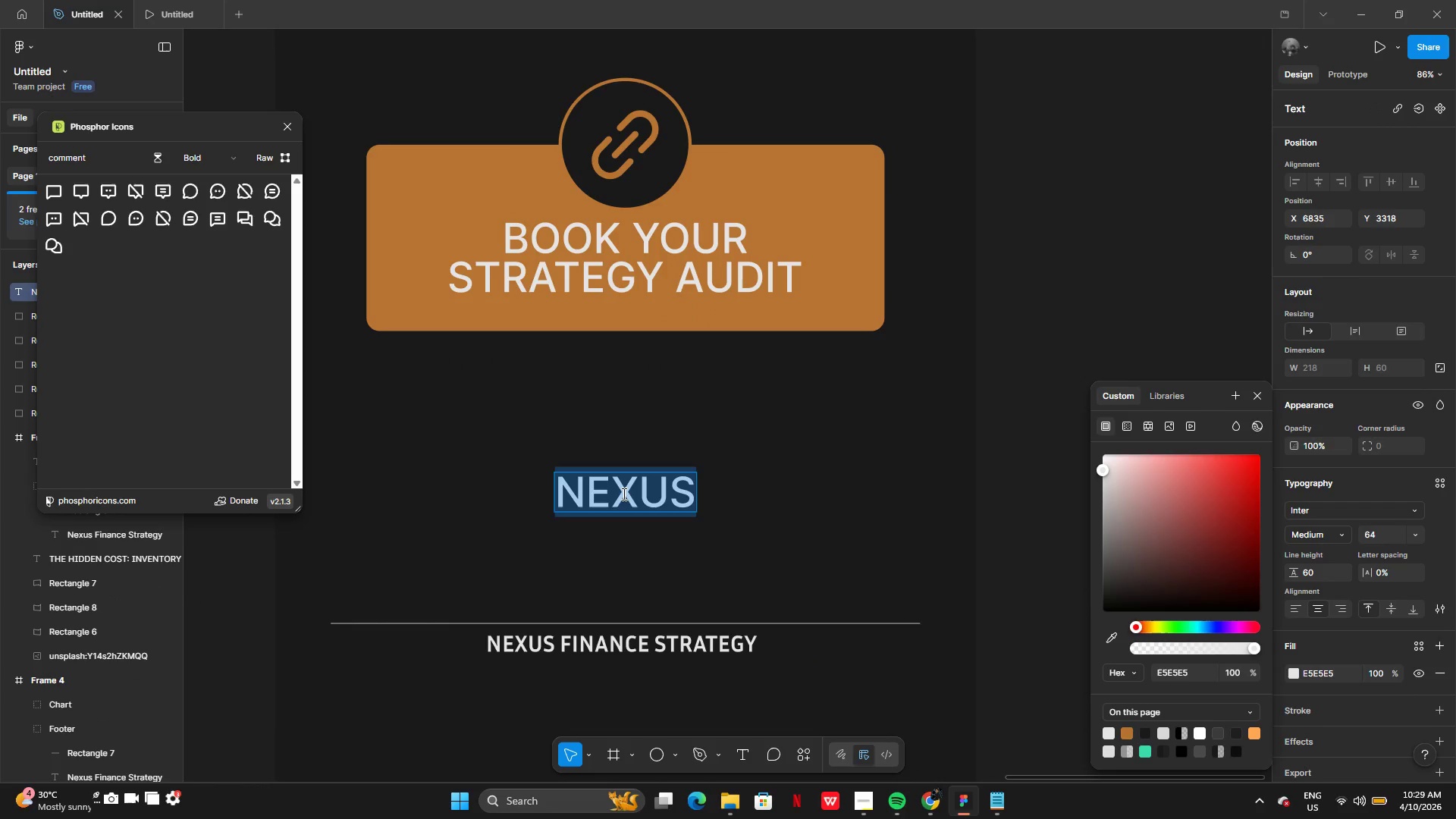 
double_click([623, 494])
 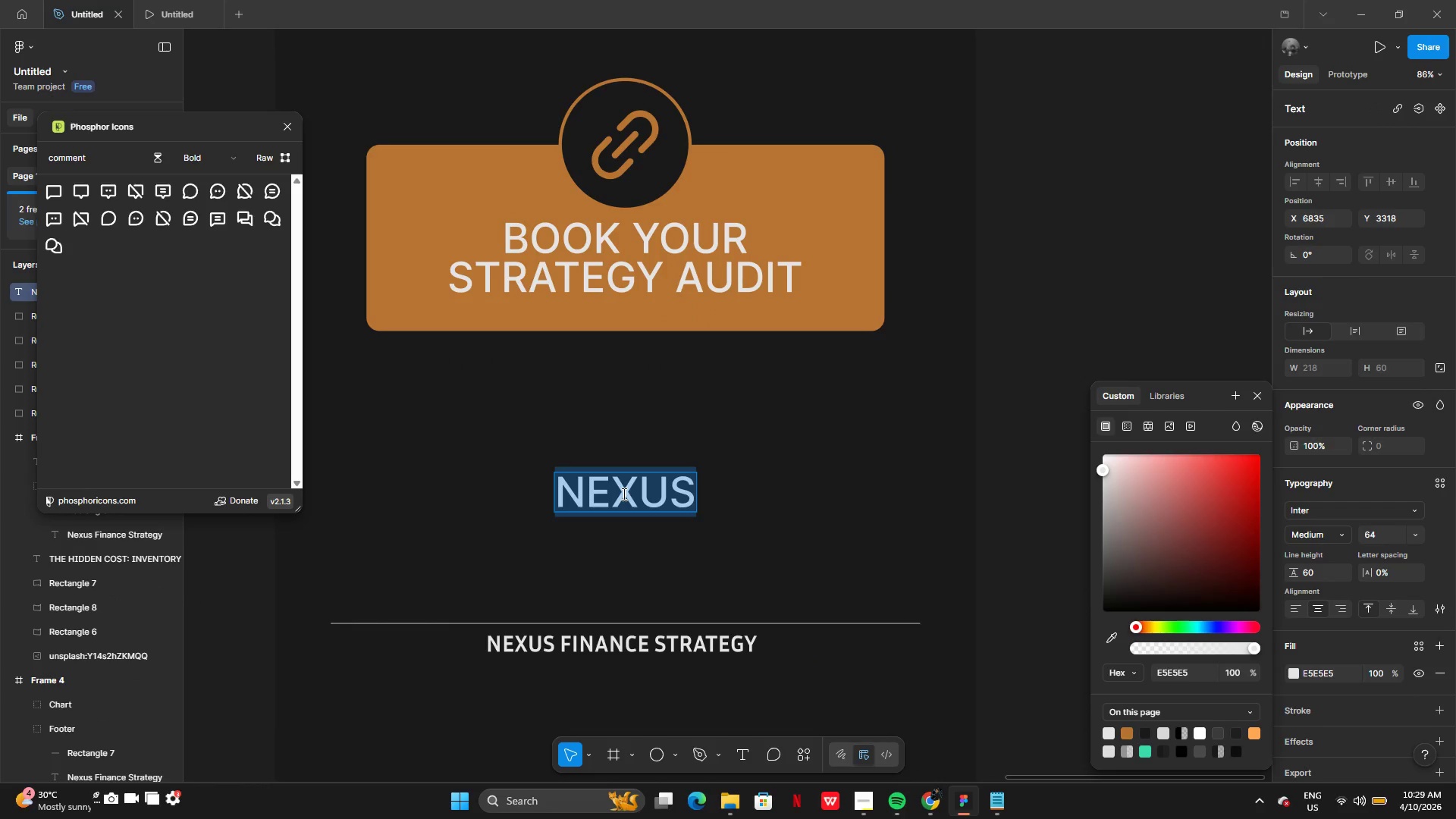 
left_click([623, 494])
 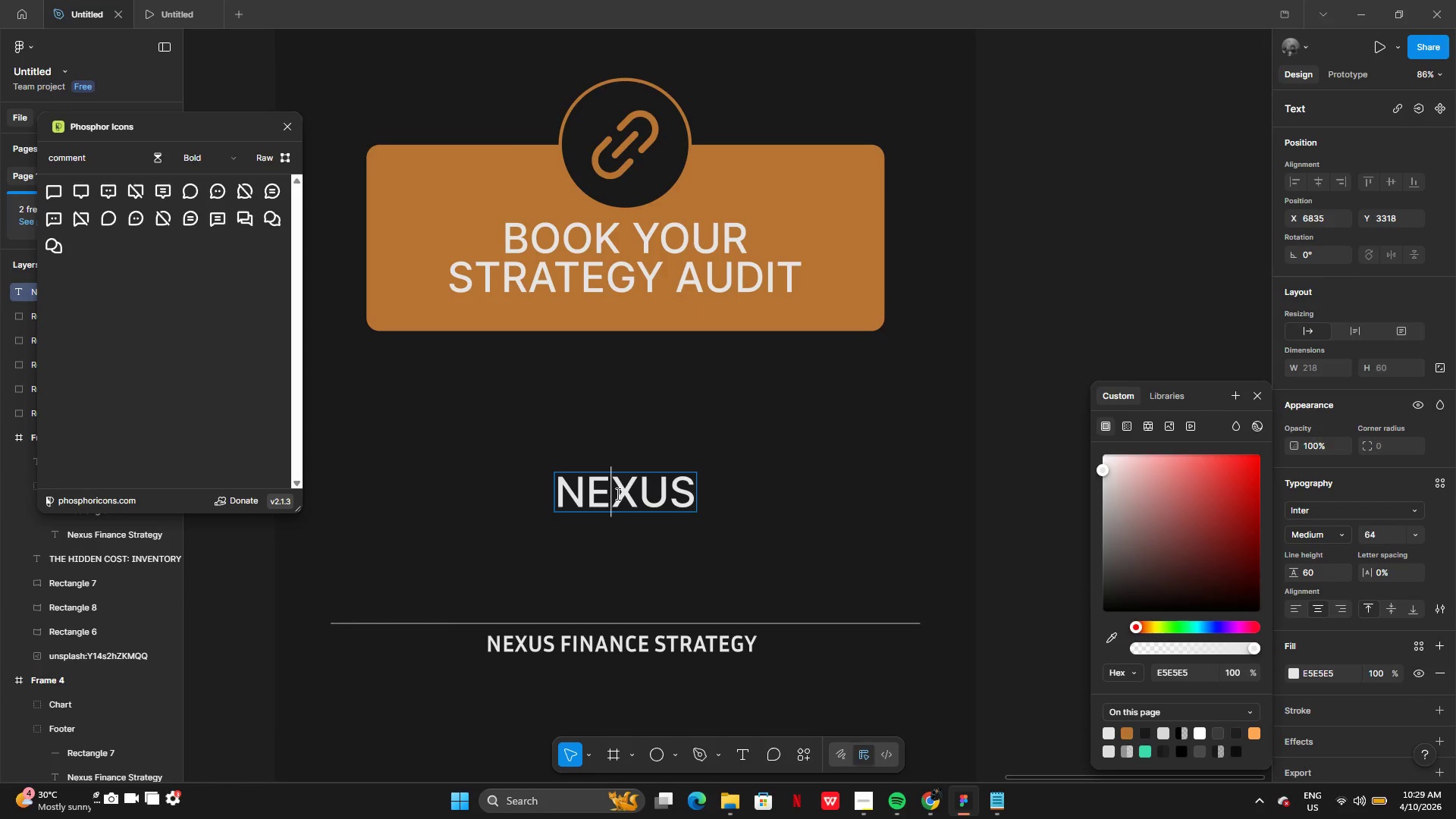 
left_click_drag(start_coordinate=[616, 494], to_coordinate=[632, 497])
 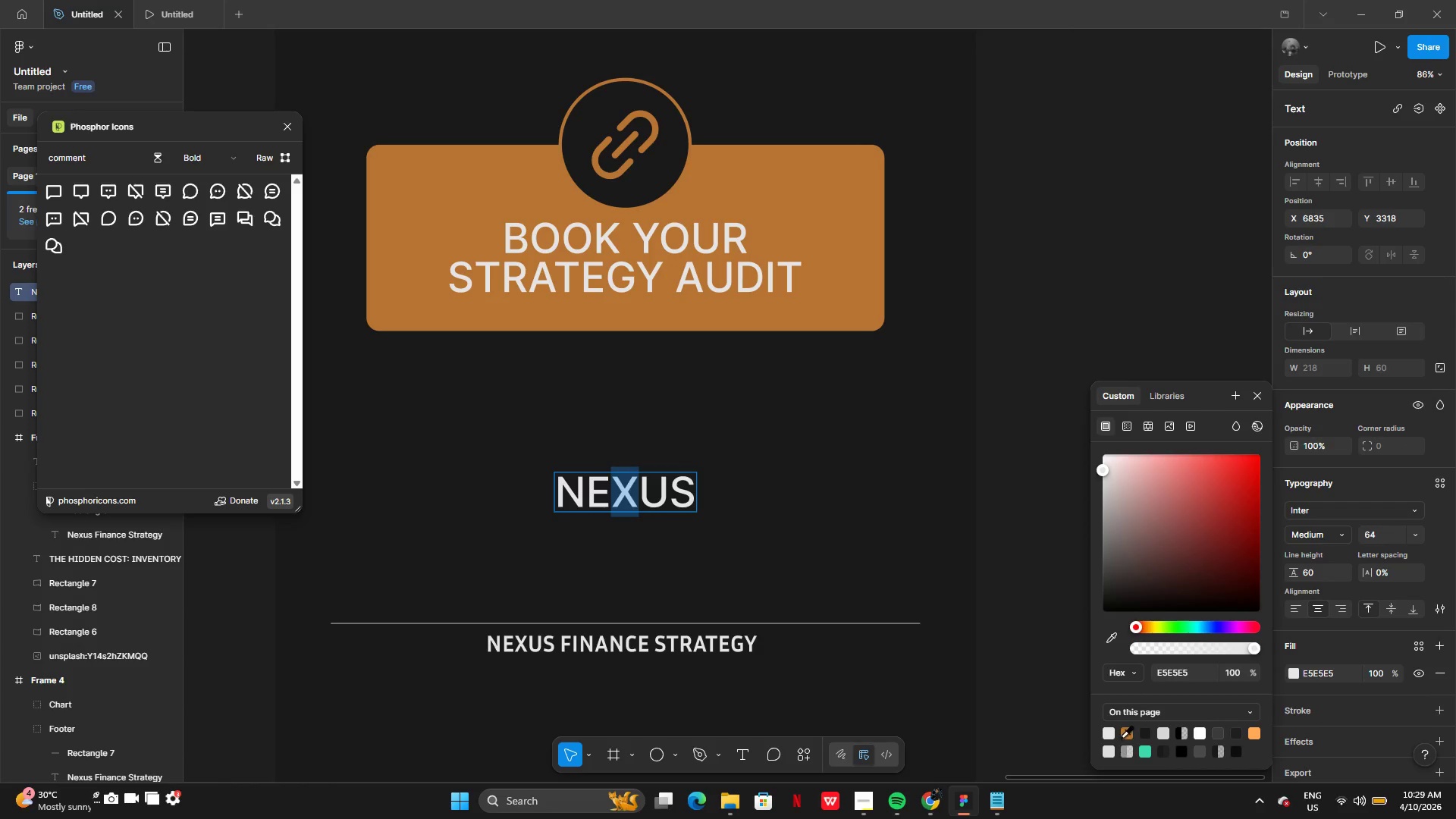 
left_click([1124, 733])
 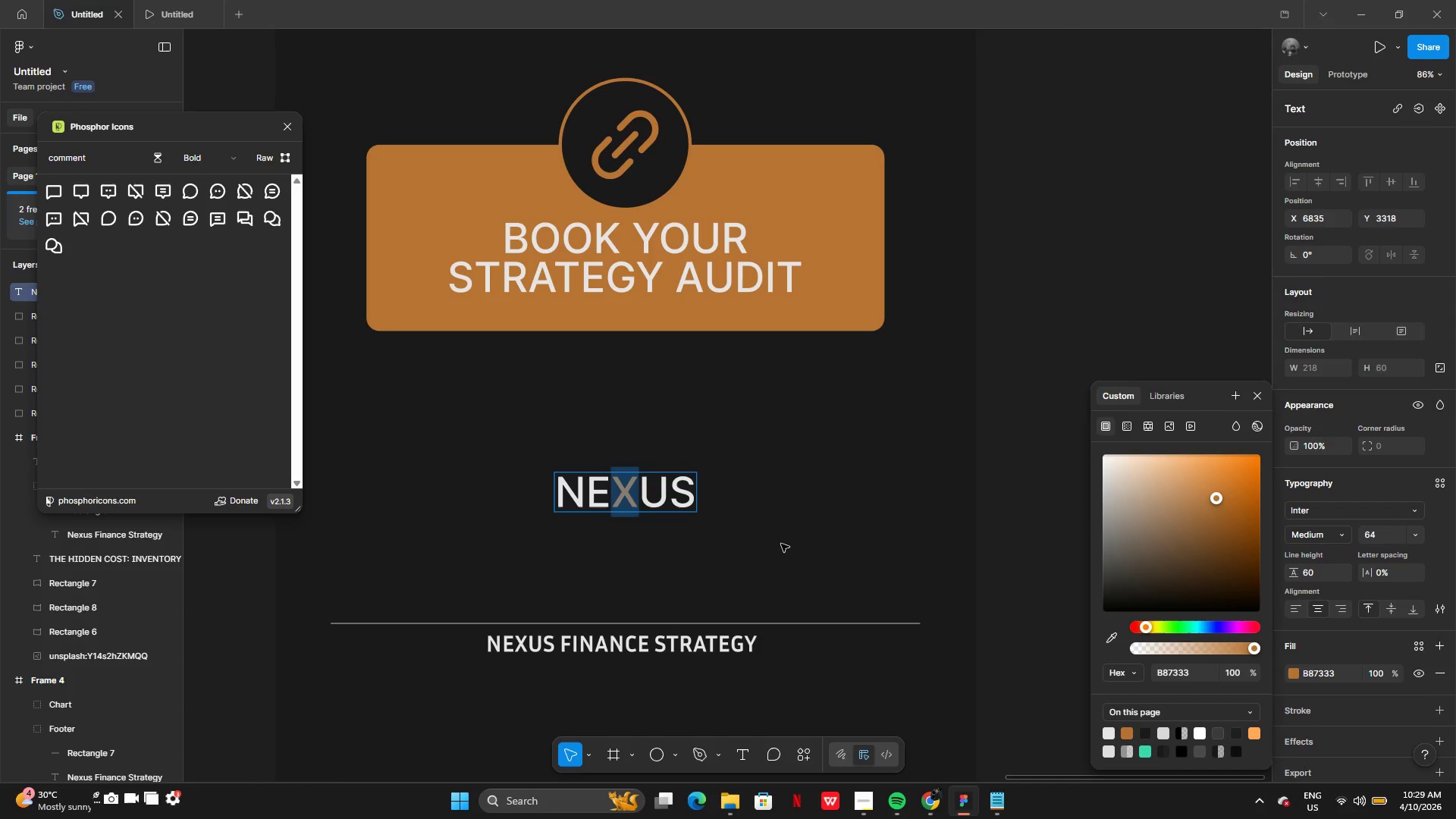 
left_click([774, 544])
 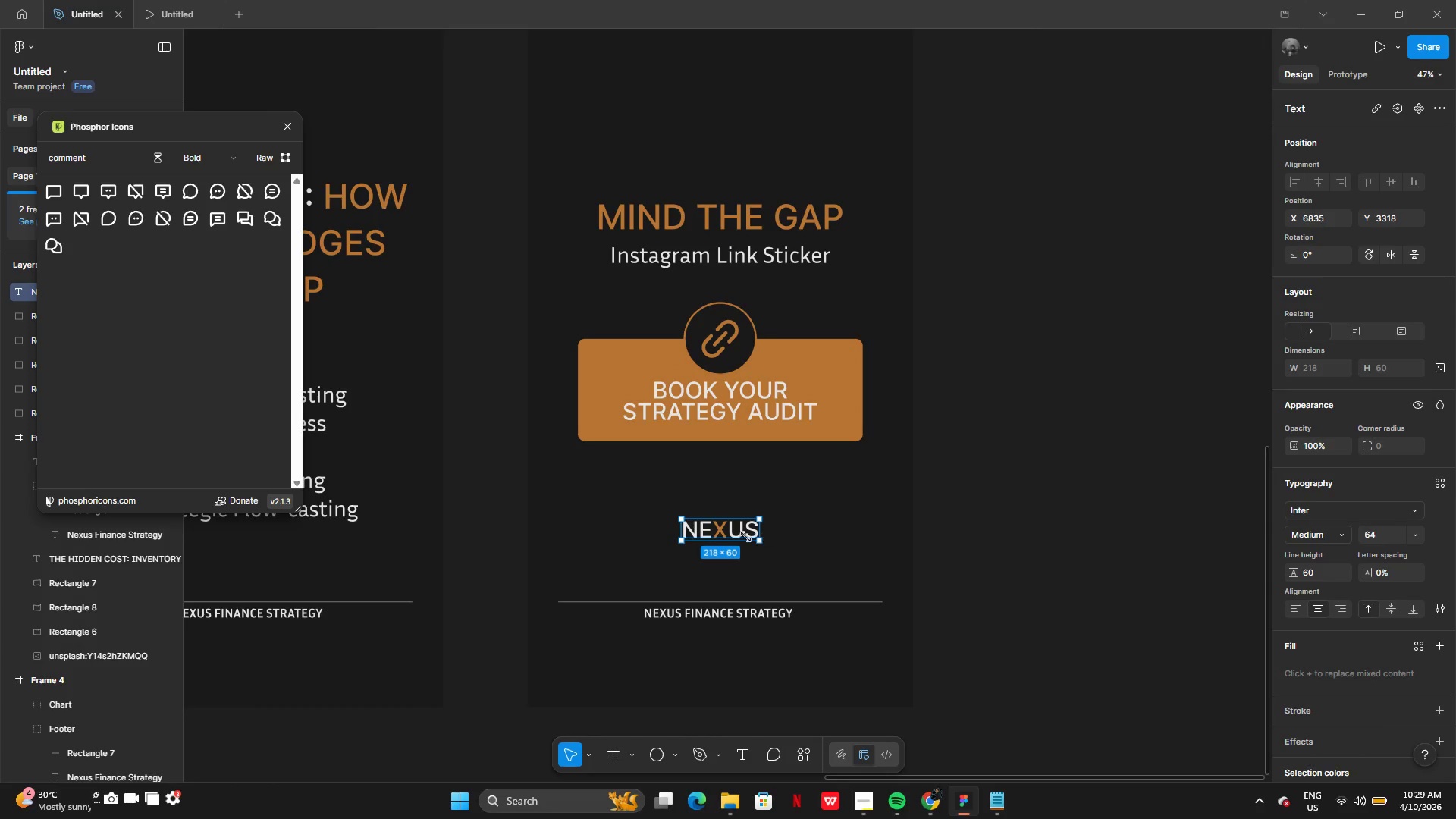 
left_click_drag(start_coordinate=[726, 530], to_coordinate=[727, 457])
 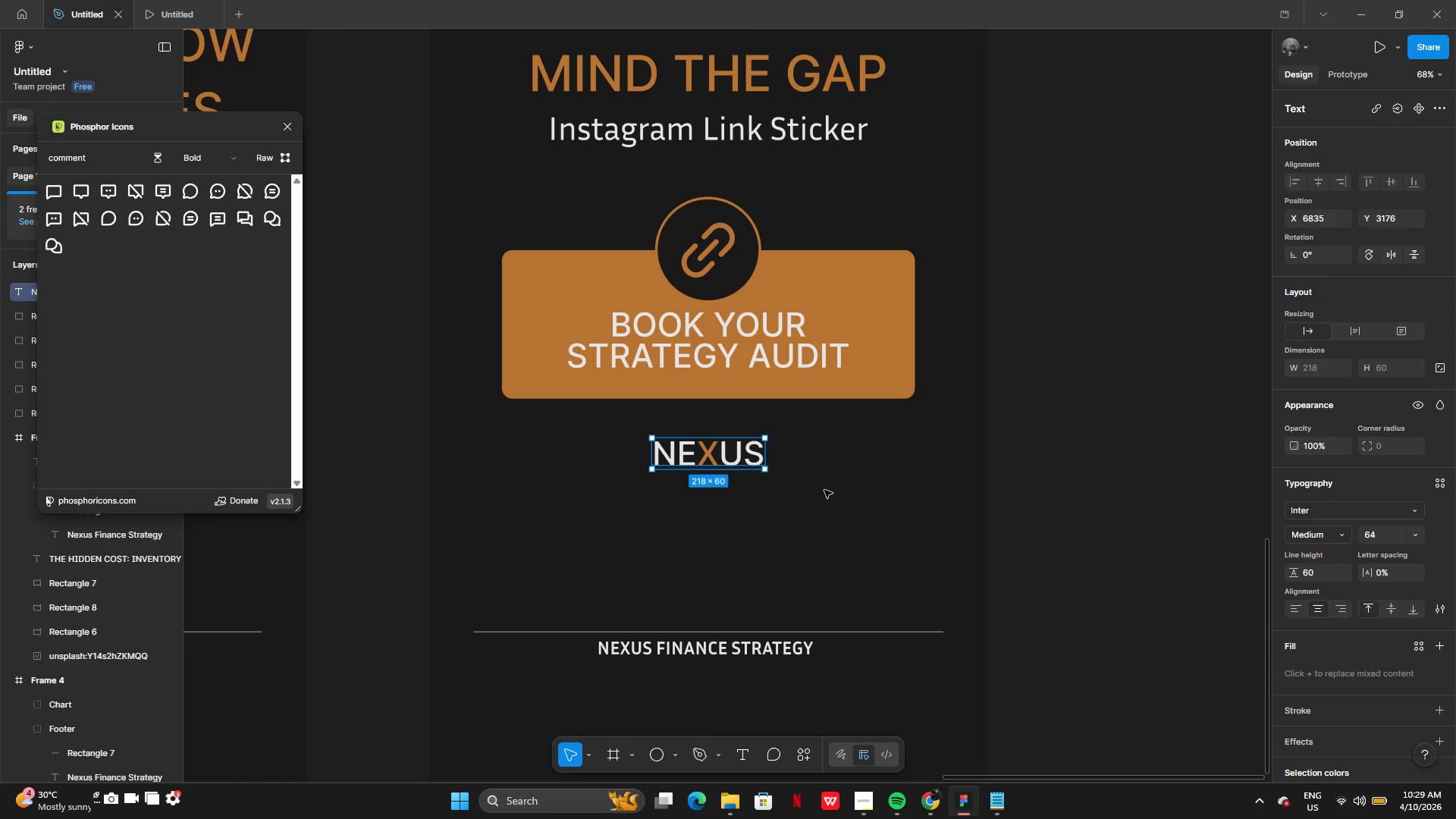 
left_click([824, 490])
 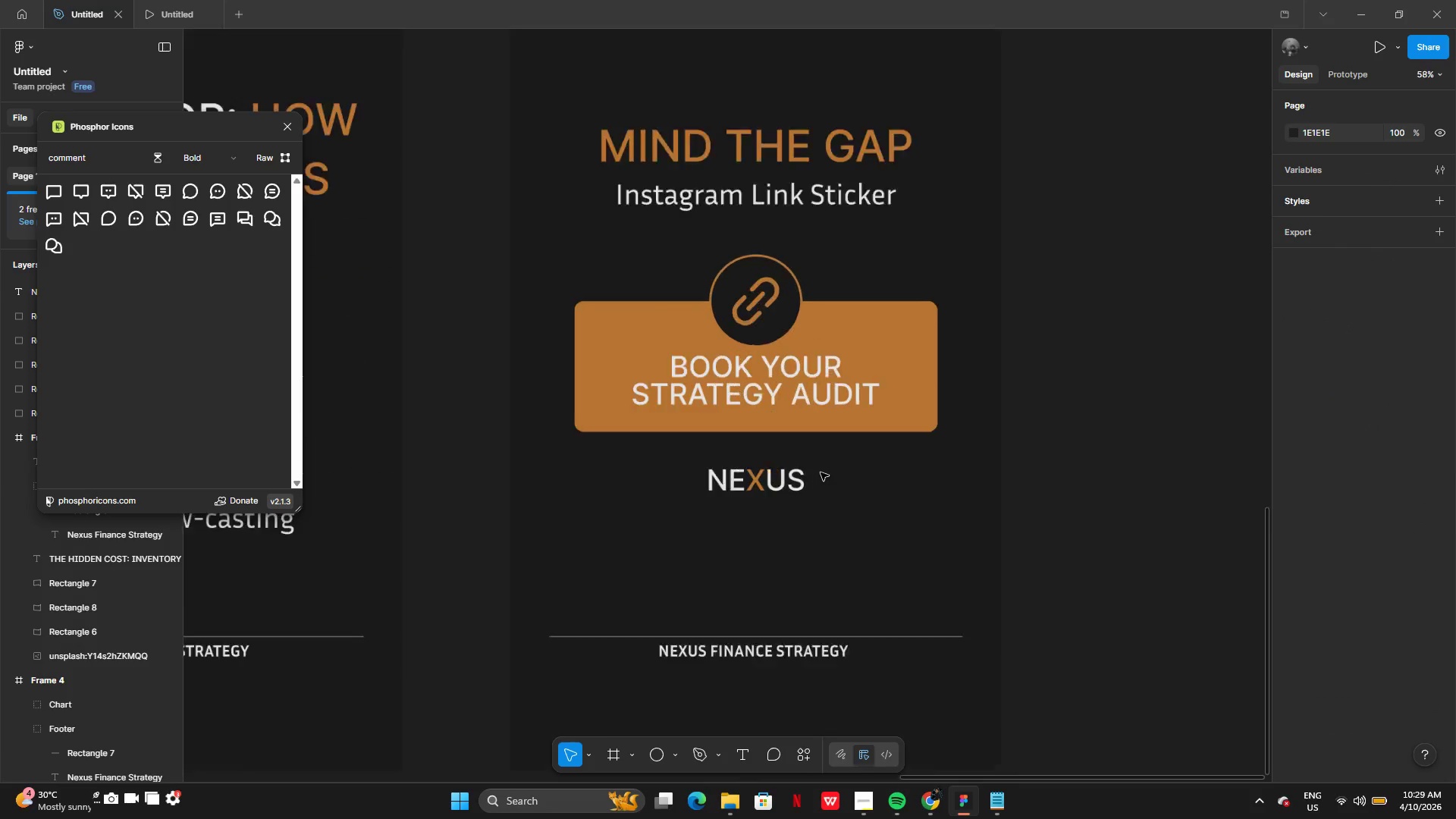 
left_click([777, 481])
 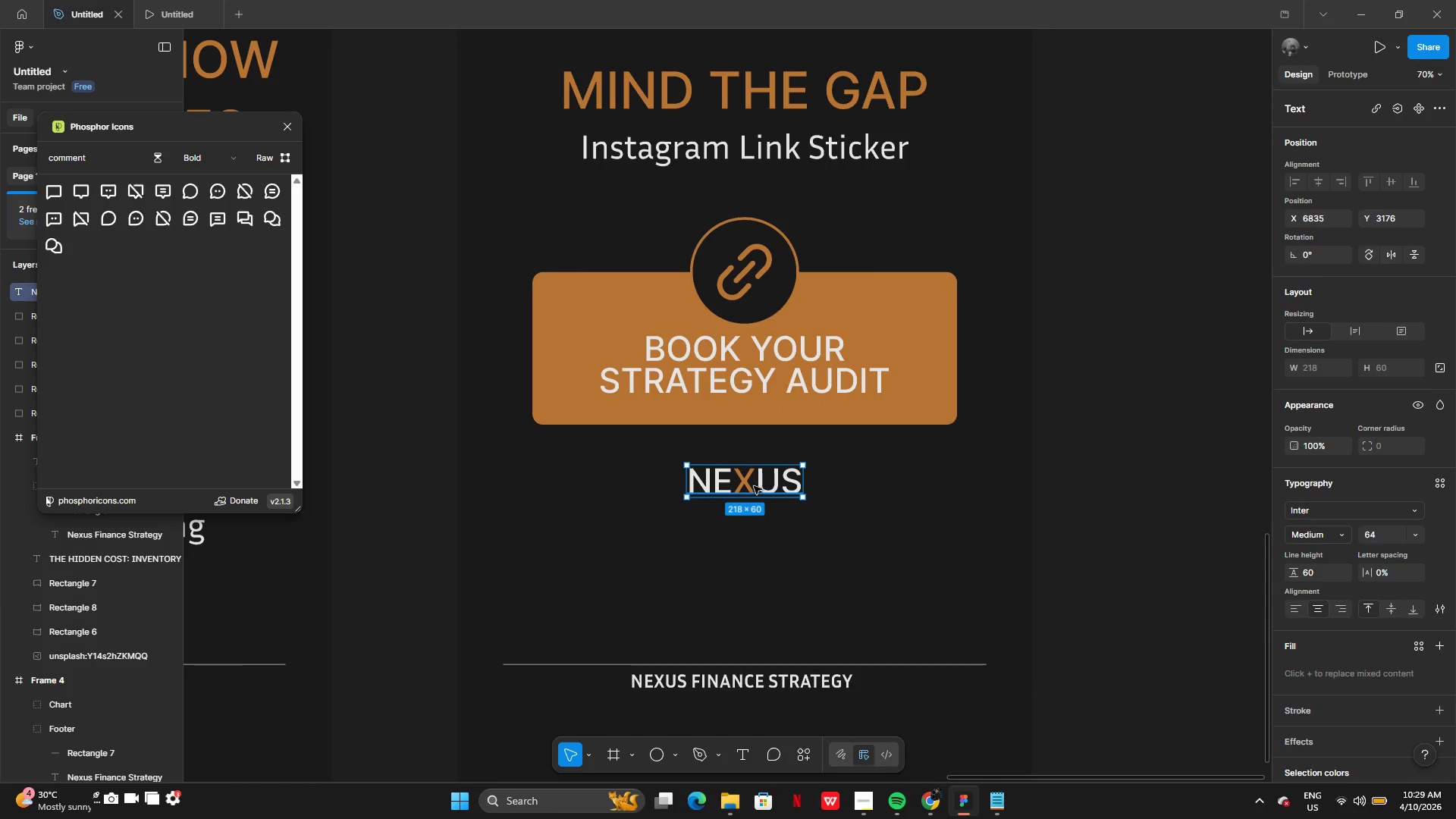 
left_click_drag(start_coordinate=[754, 486], to_coordinate=[753, 469])
 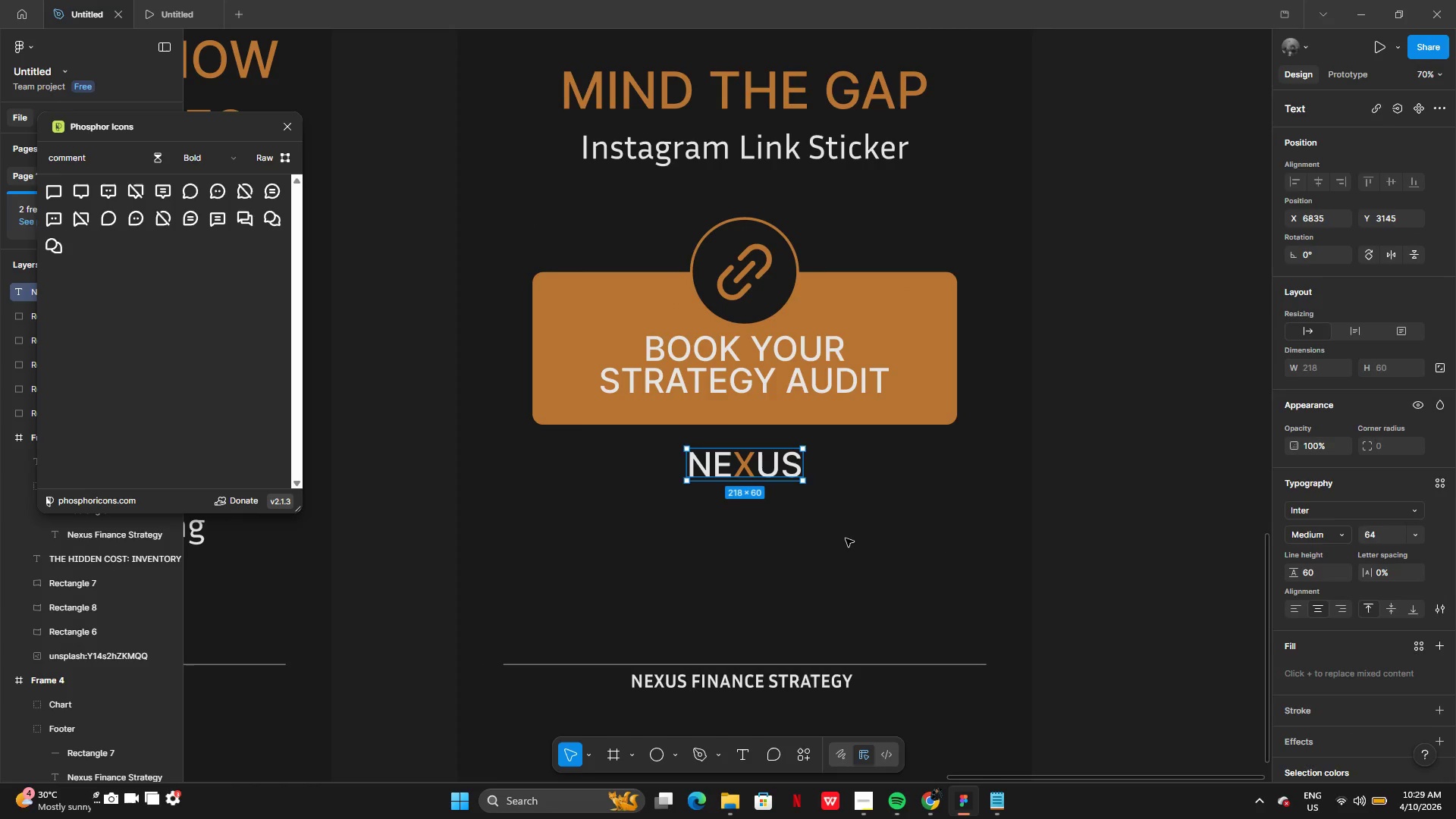 
left_click([846, 538])
 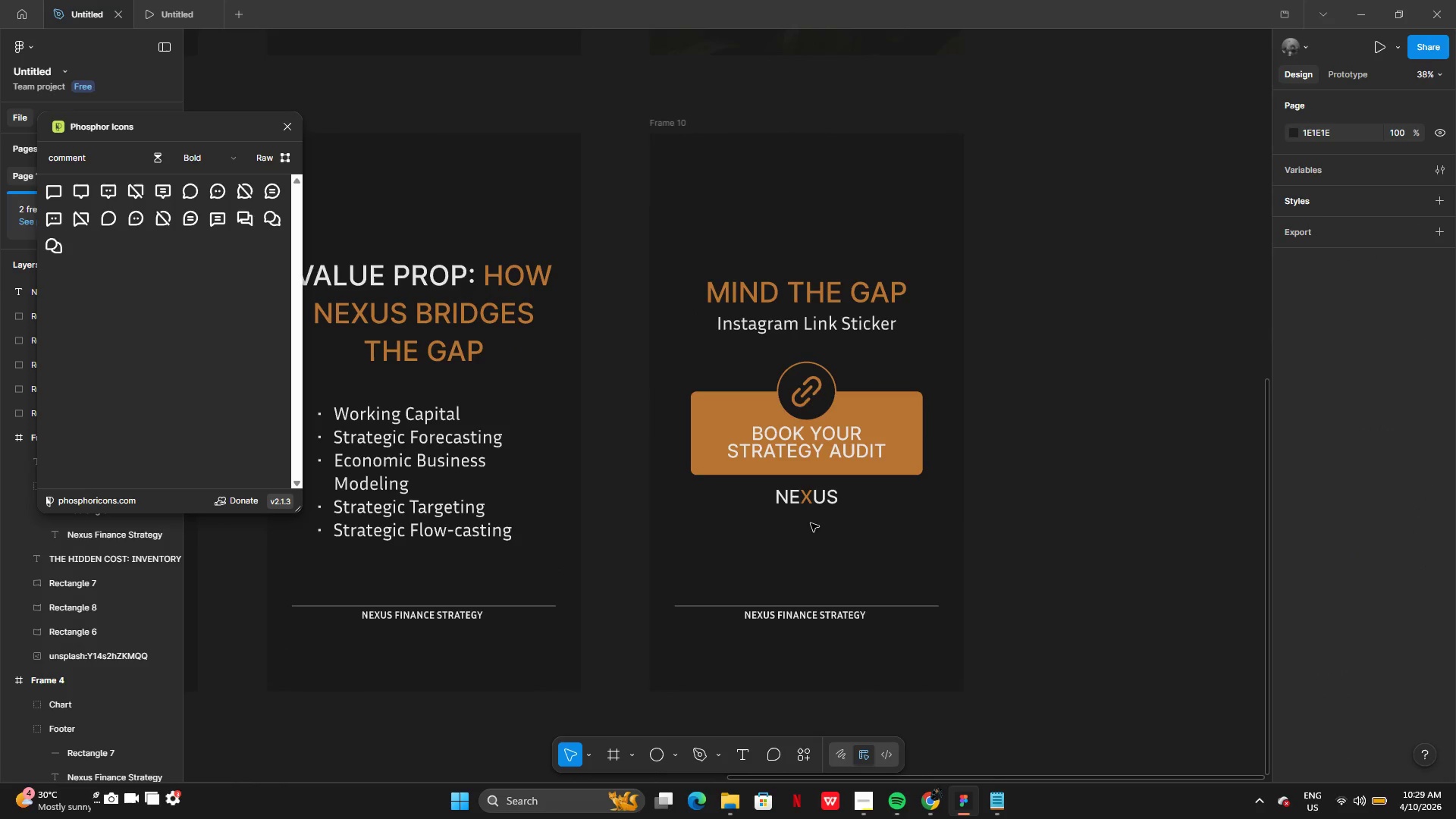 
left_click([807, 502])
 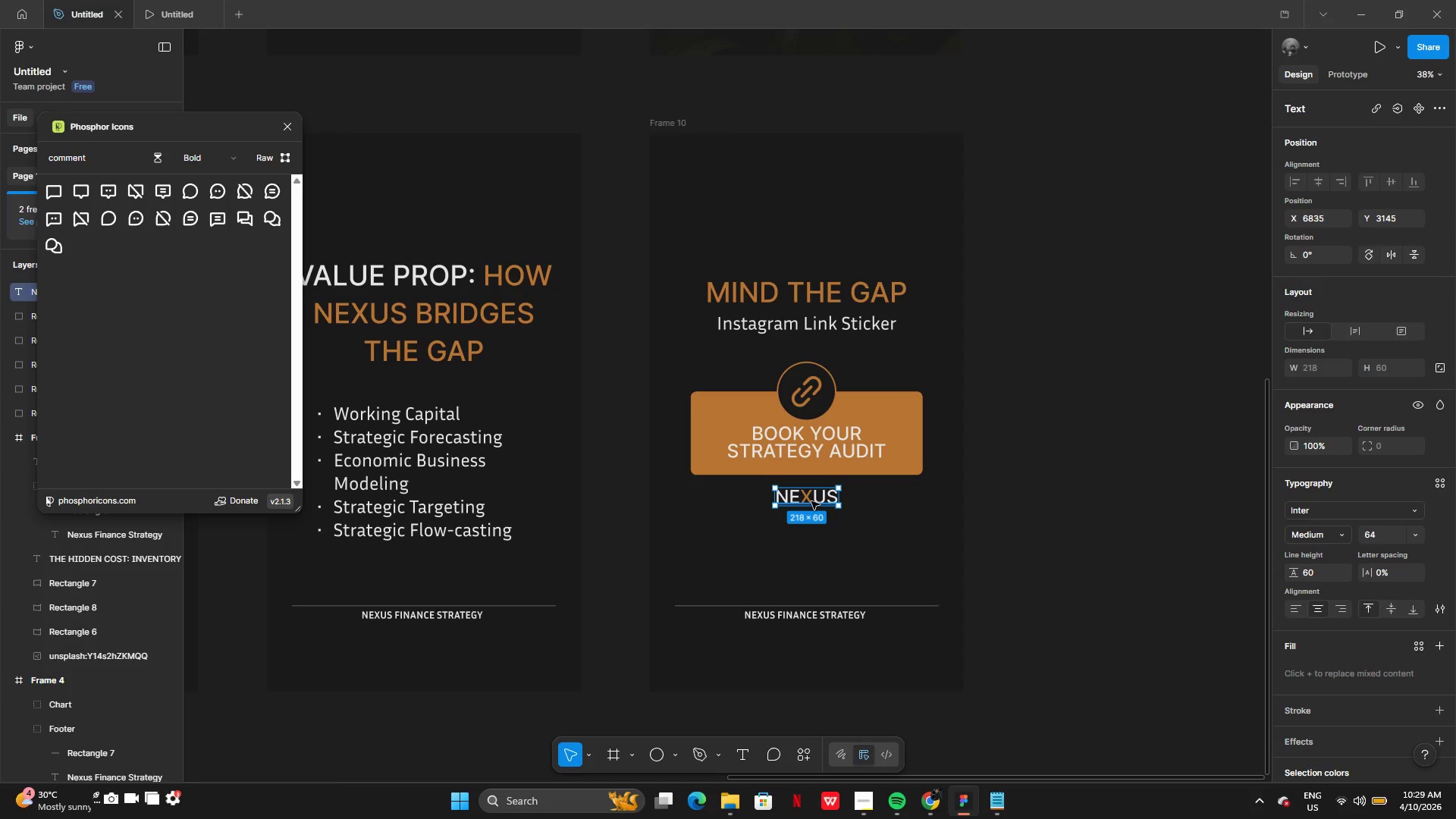 
left_click_drag(start_coordinate=[811, 501], to_coordinate=[812, 509])
 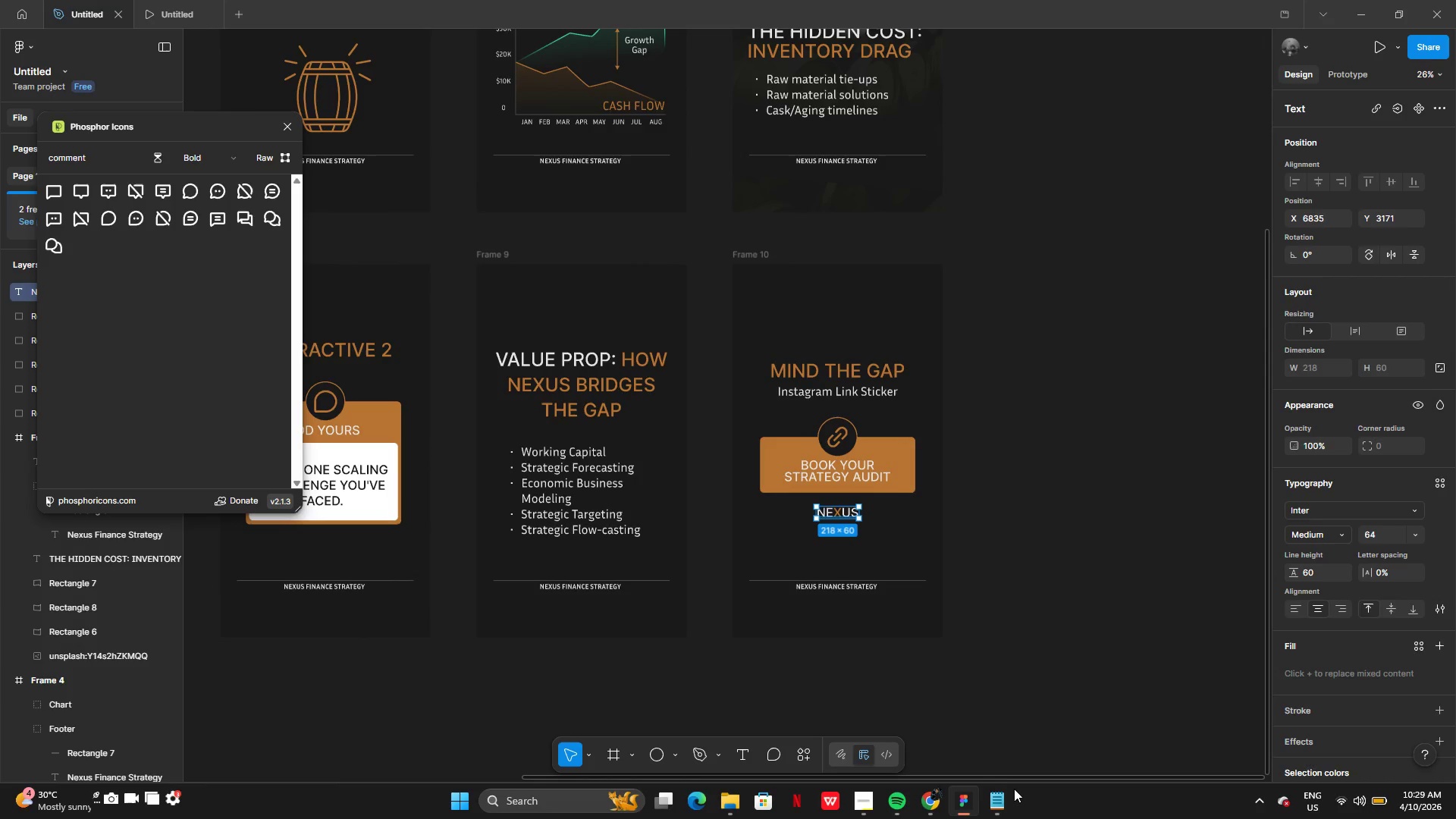 
left_click([989, 806])
 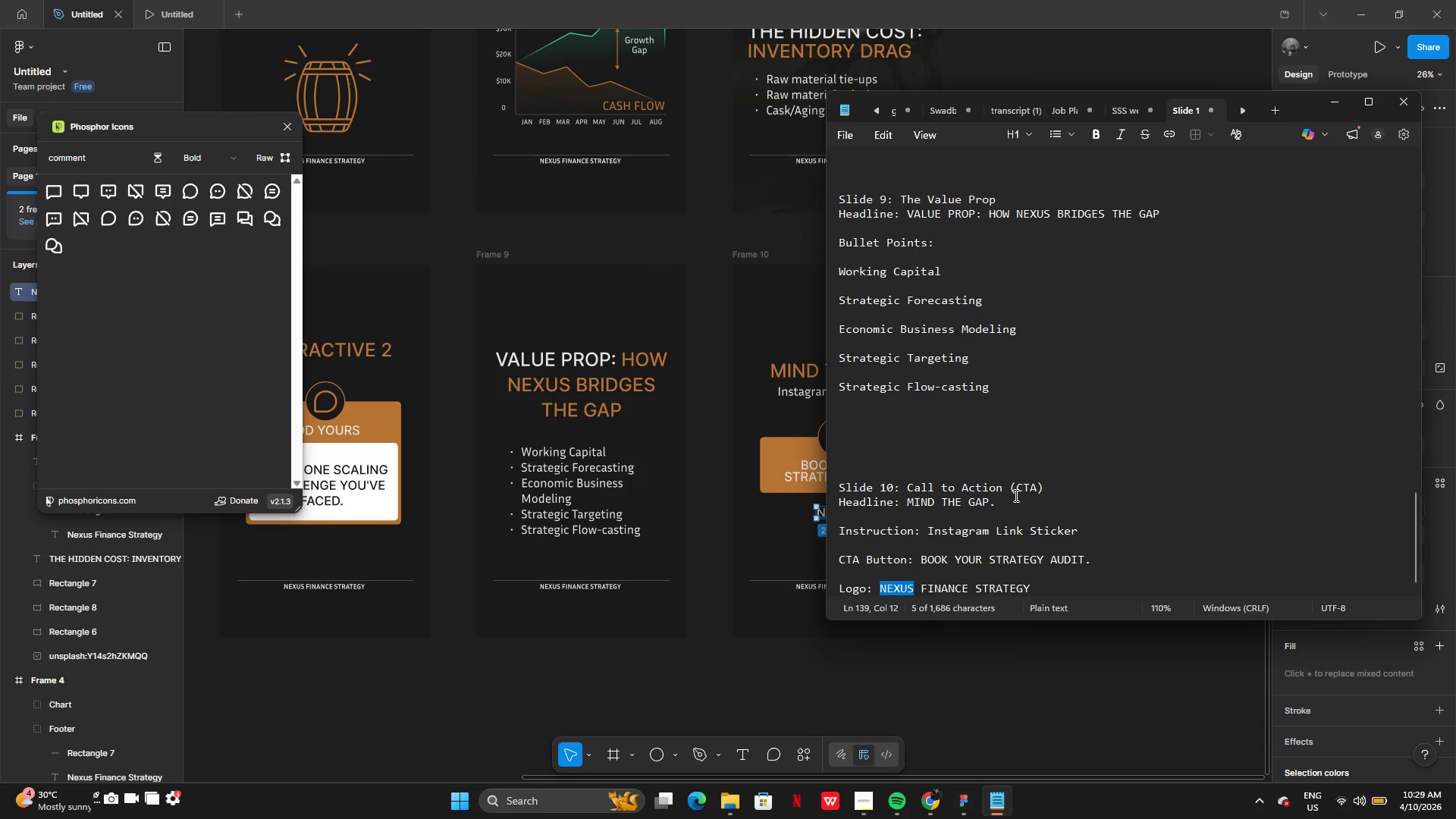 
scroll: coordinate [989, 444], scroll_direction: up, amount: 1.0
 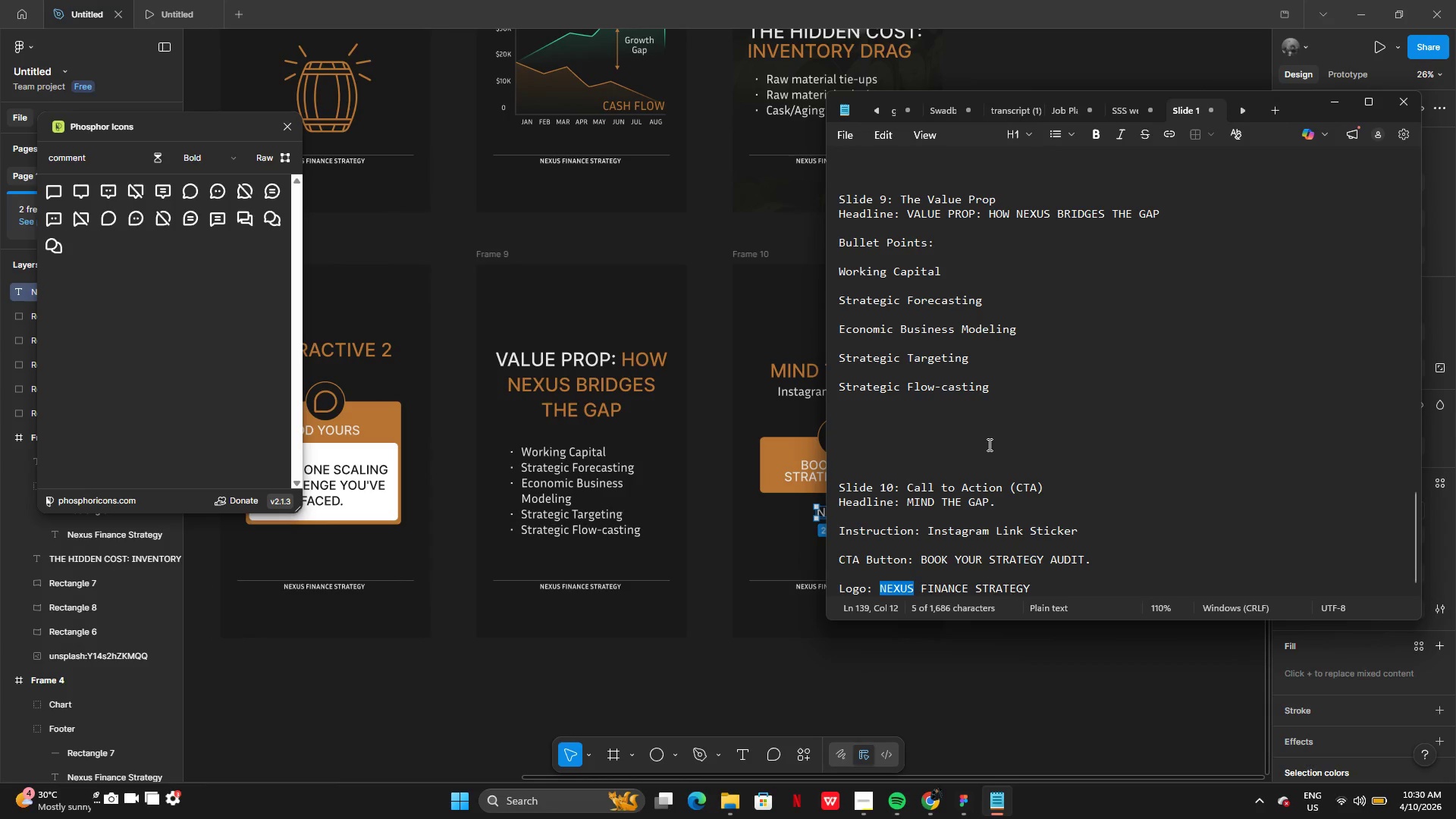 
left_click([752, 651])
 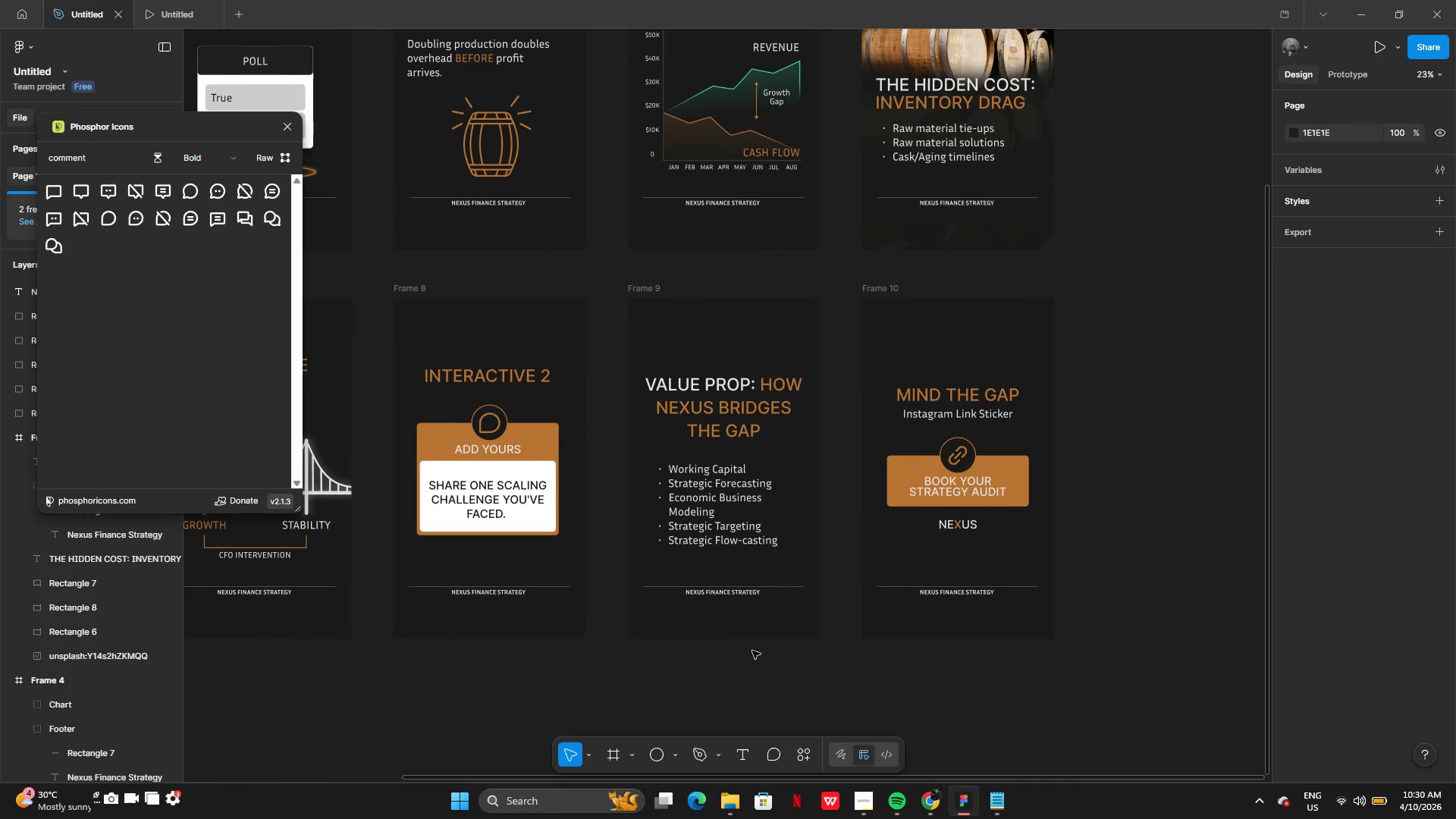 
left_click([977, 594])
 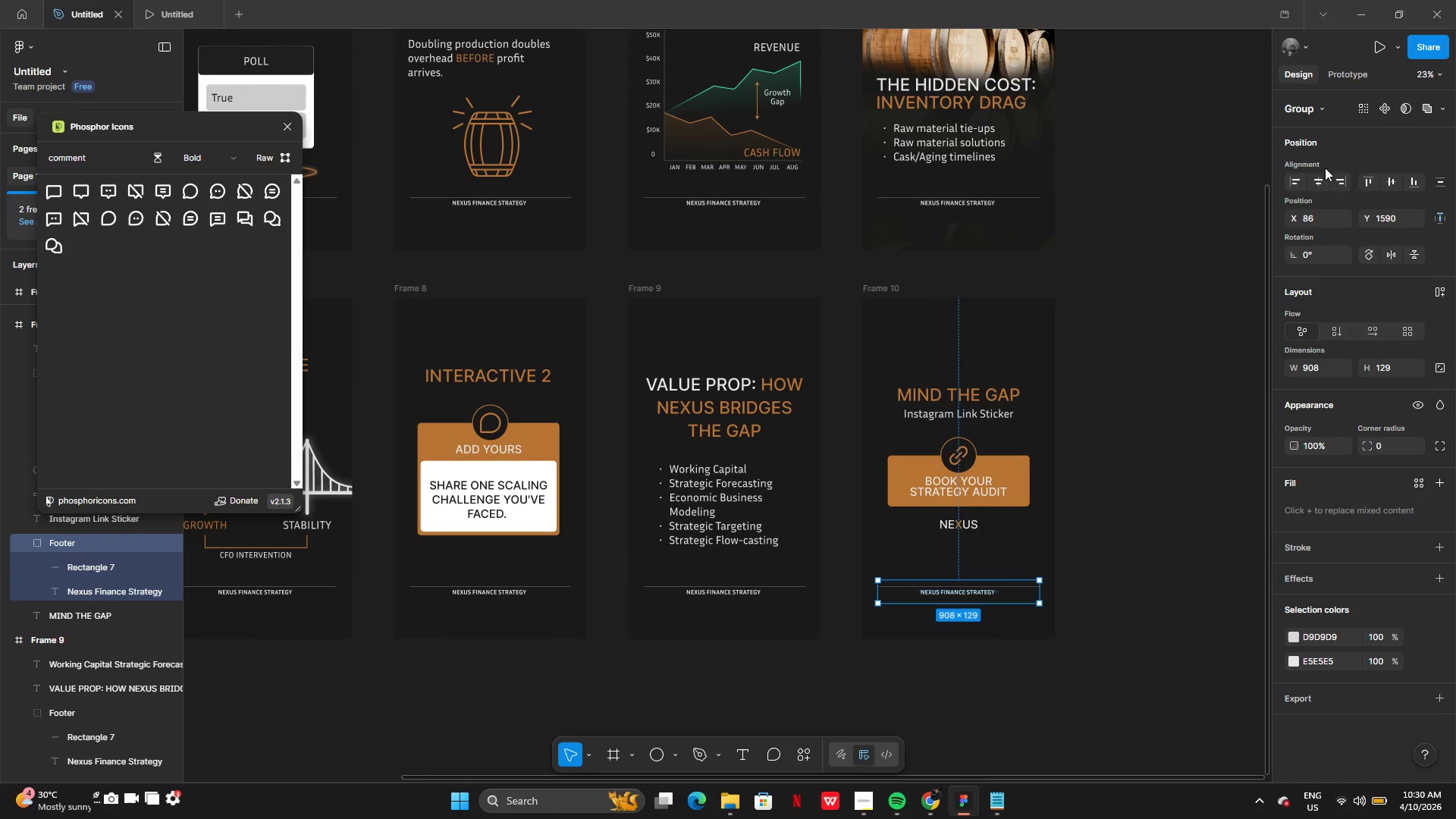 
left_click([1320, 181])
 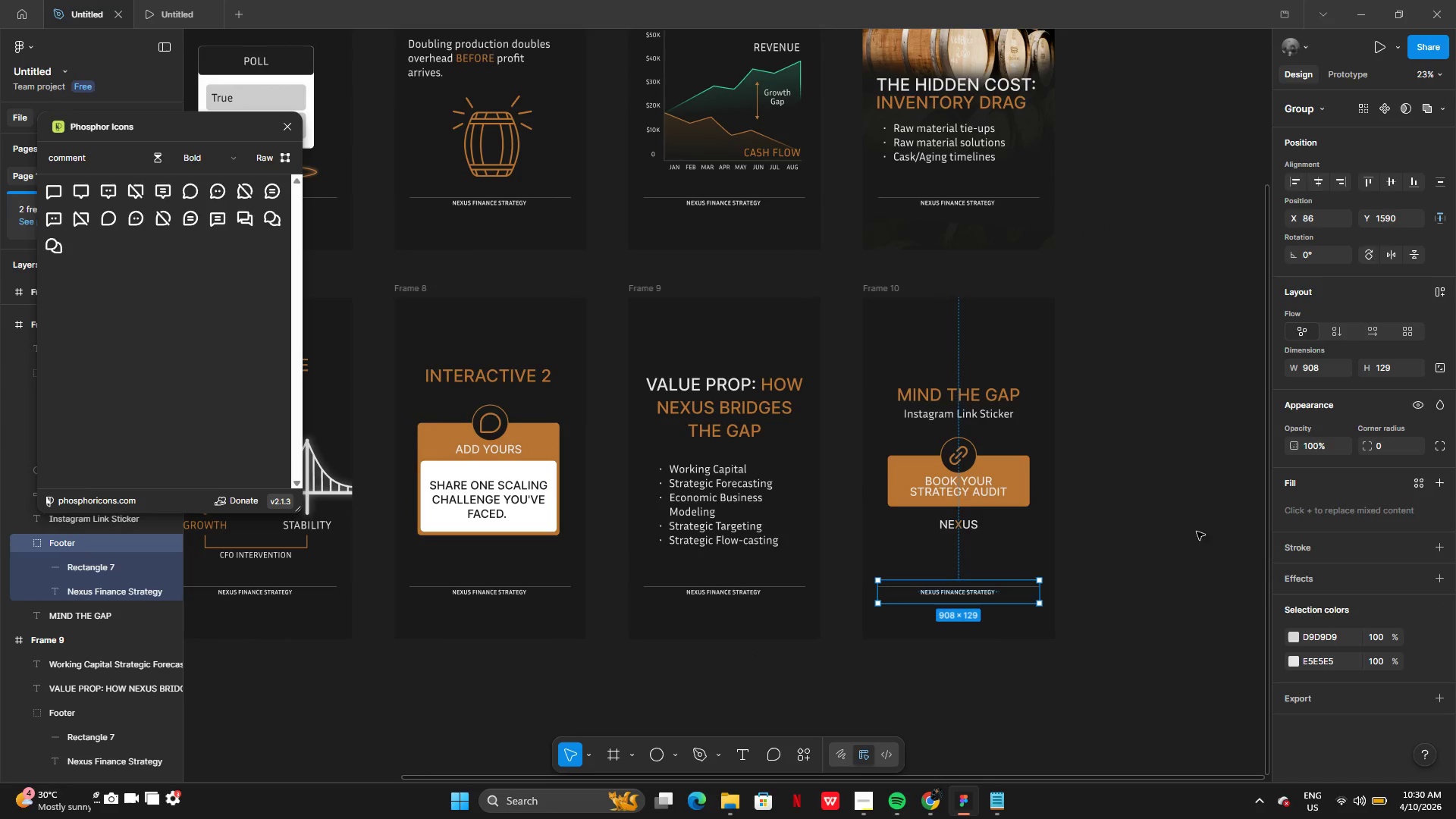 
left_click([1190, 548])
 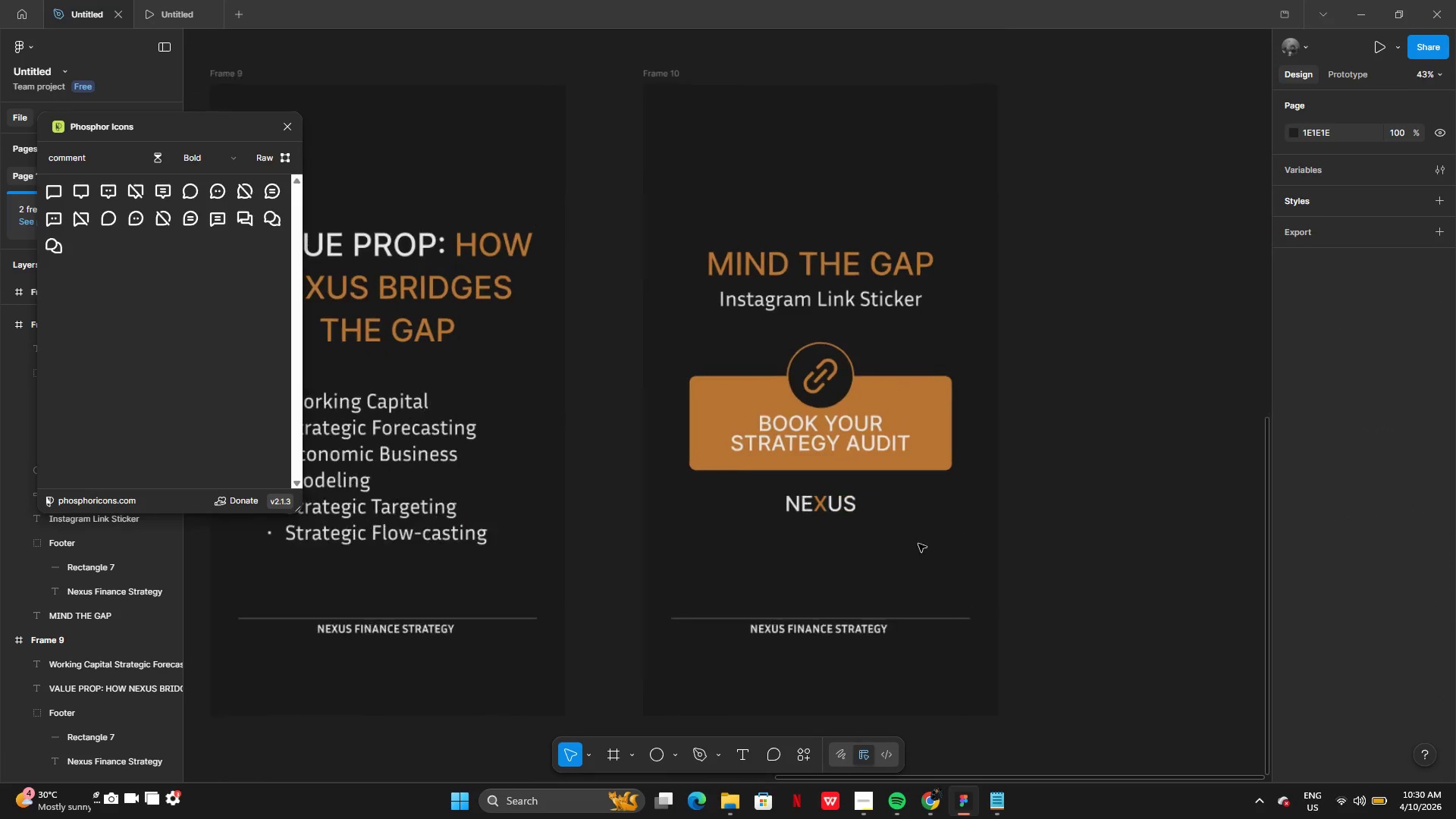 
left_click([821, 516])
 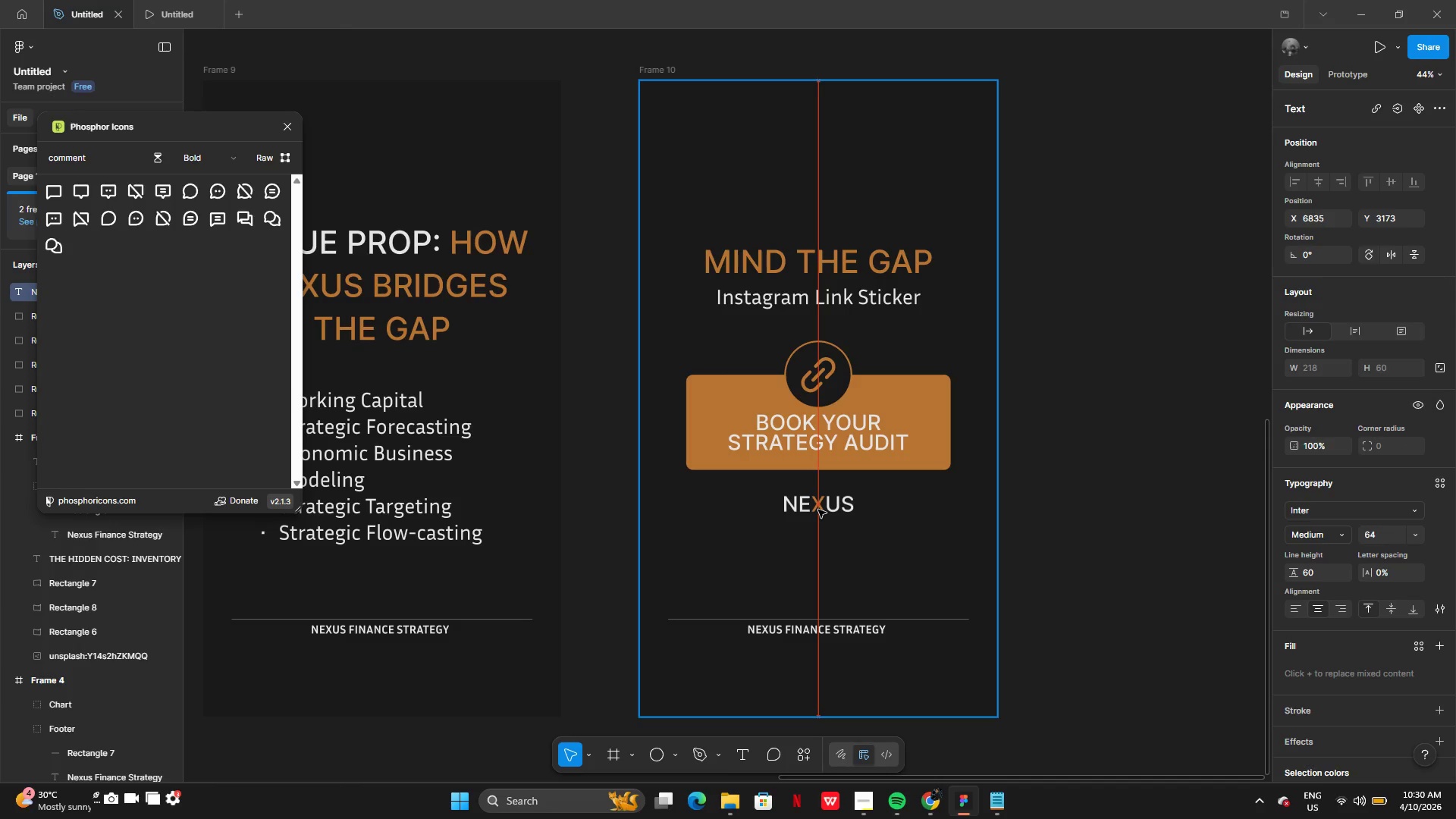 
left_click([1020, 493])
 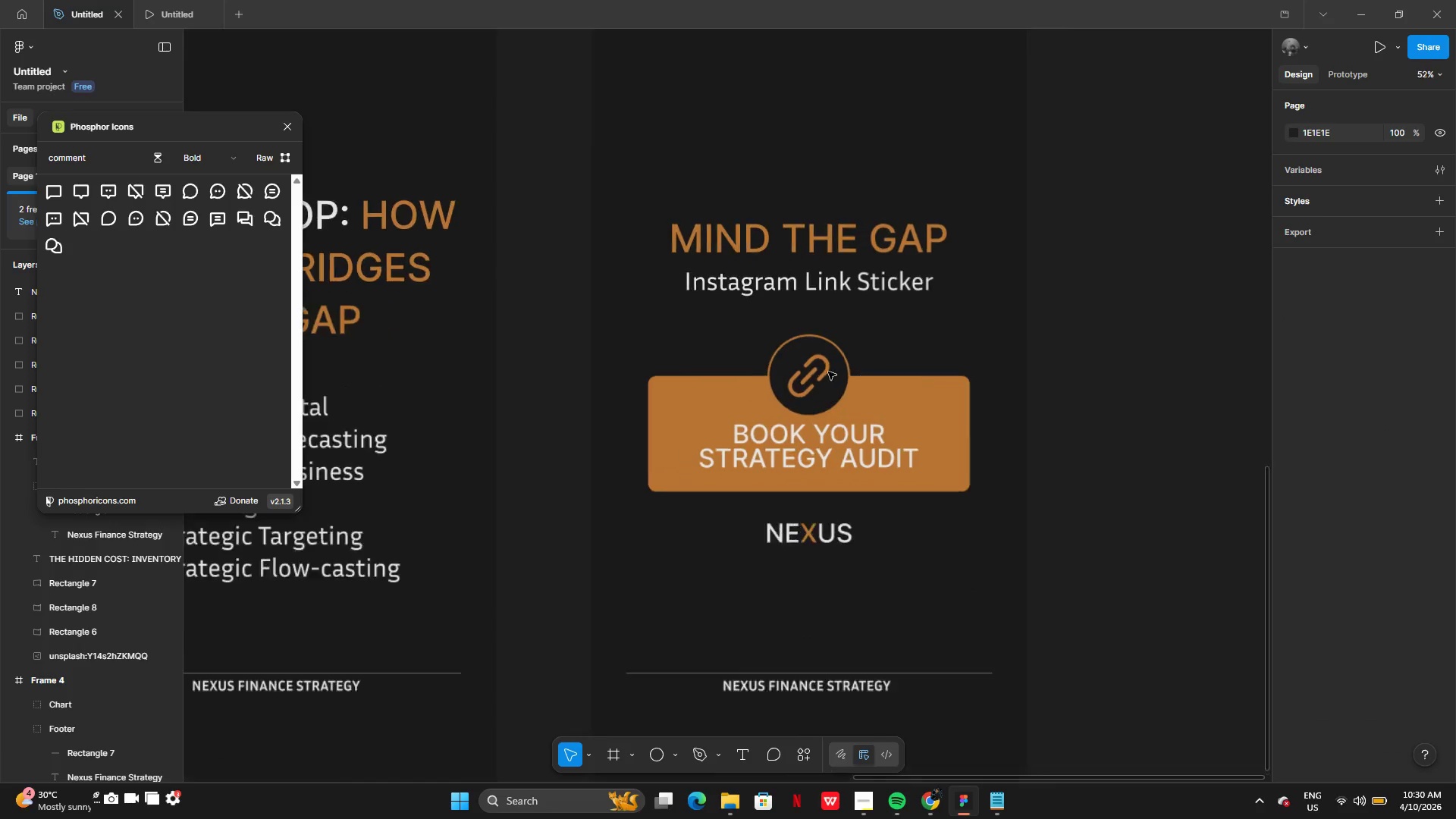 
left_click([795, 369])
 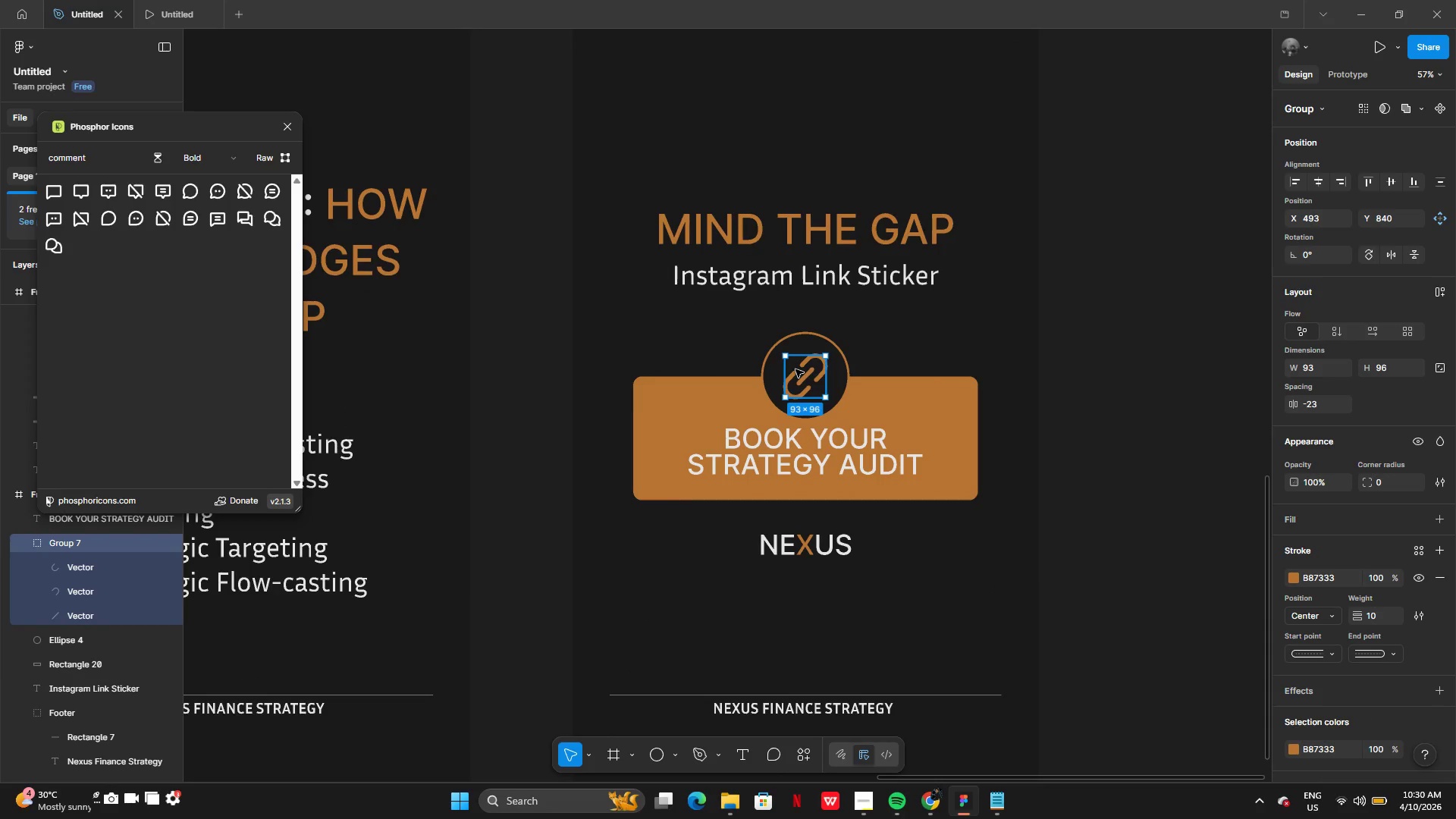 
hold_key(key=ShiftLeft, duration=1.5)
left_click([836, 362])
 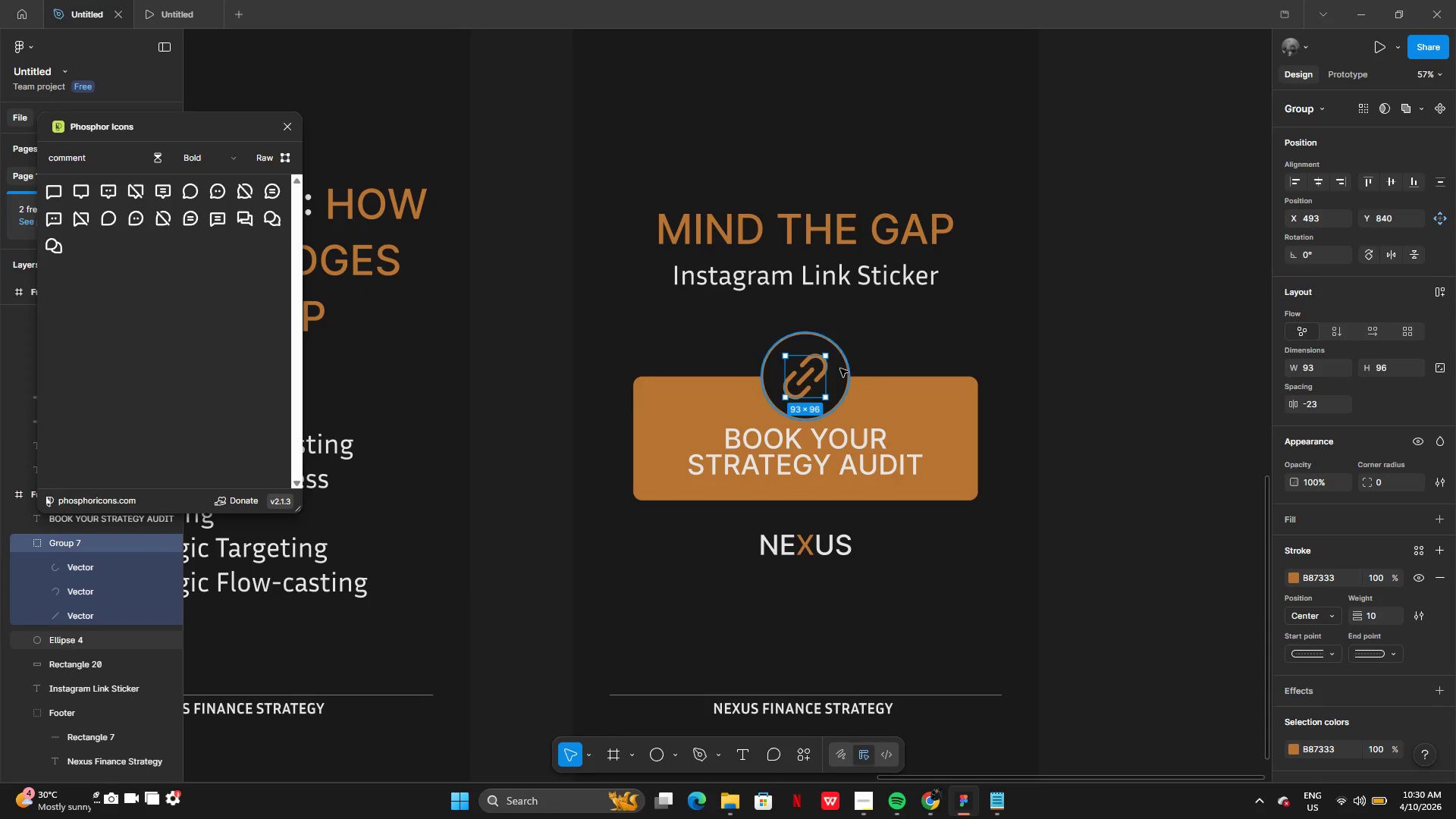 
left_click([841, 370])
 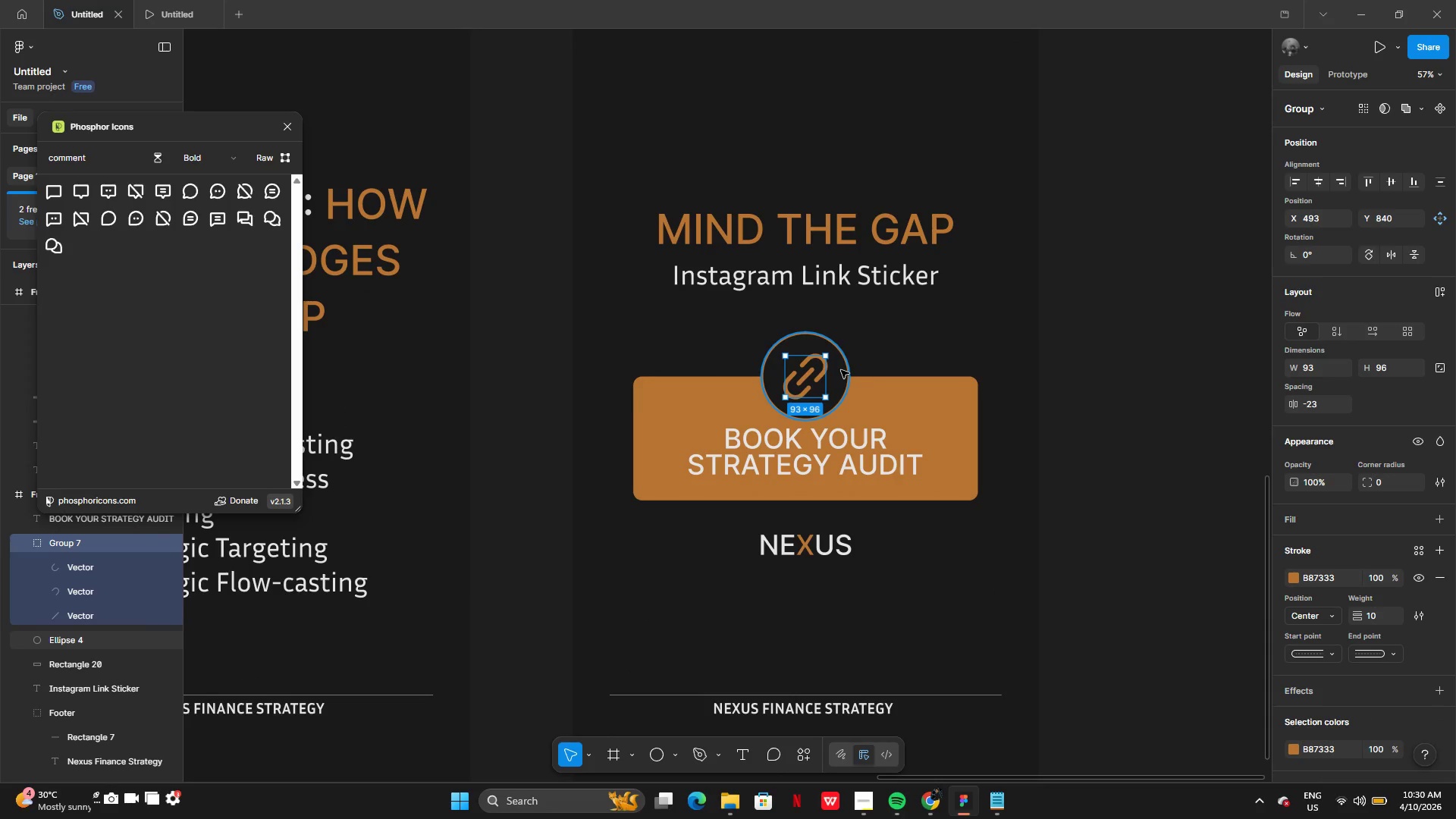 
hold_key(key=ShiftLeft, duration=0.33)
 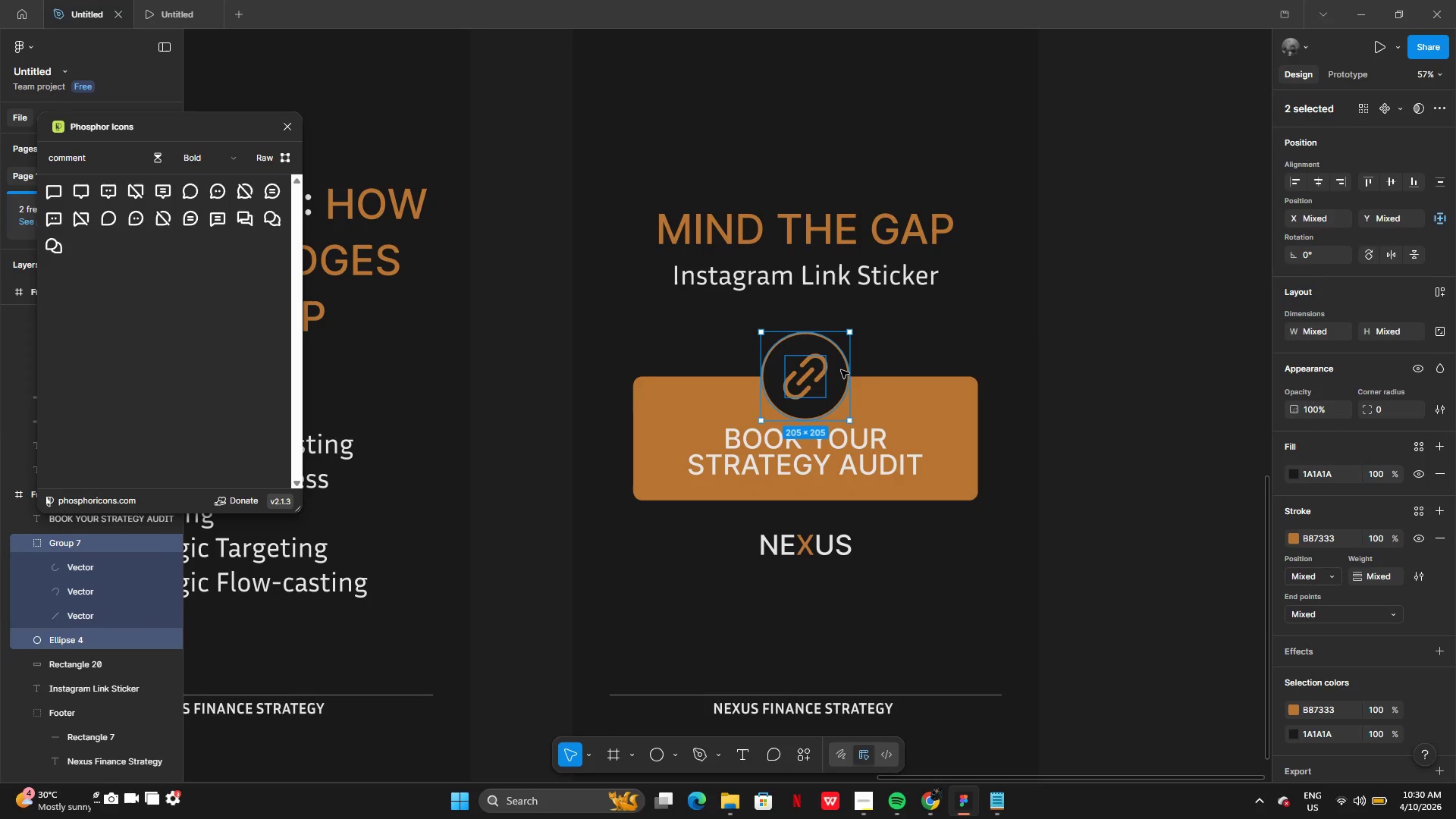 
key(Control+G)
 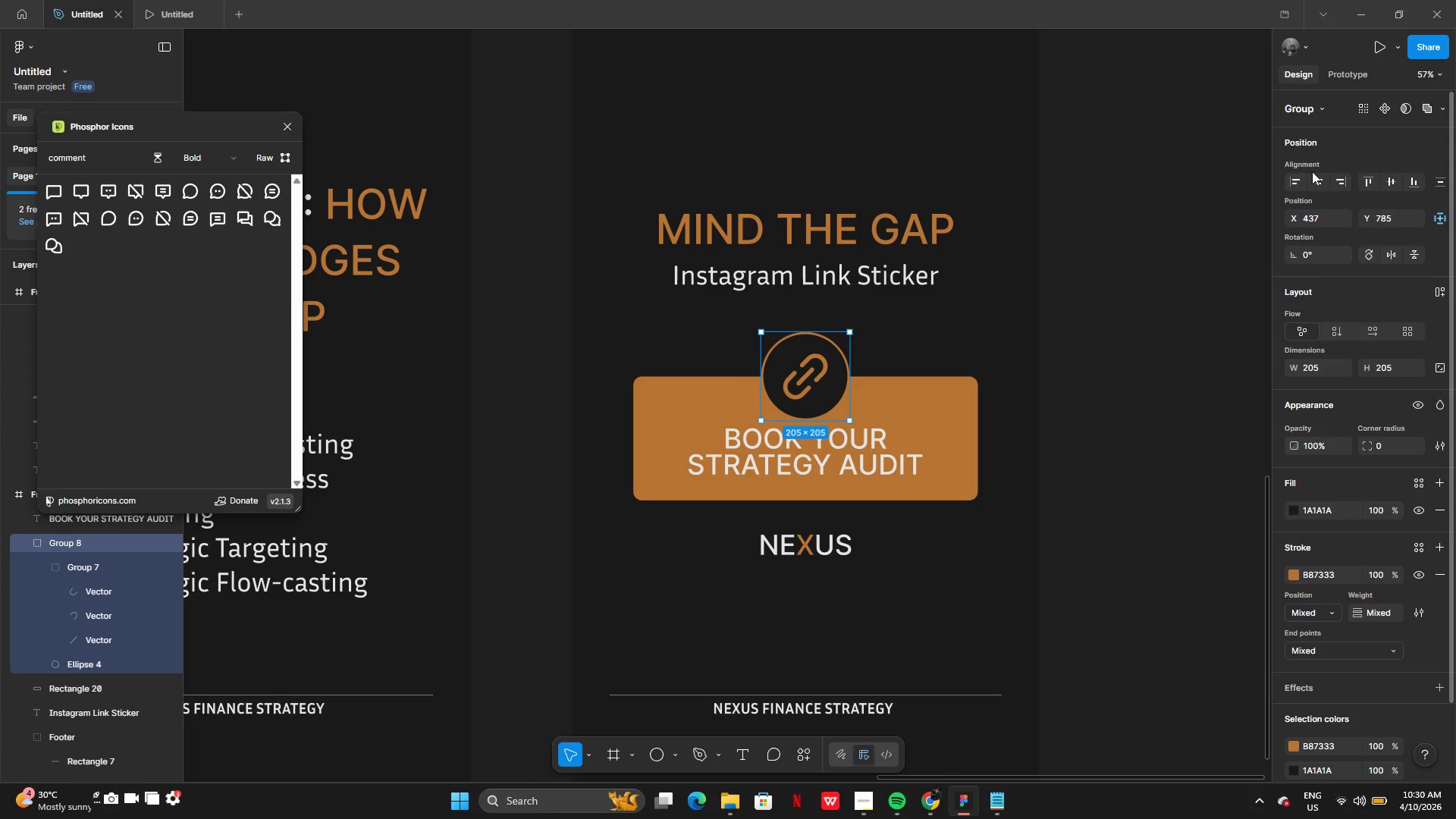 
left_click([1311, 185])
 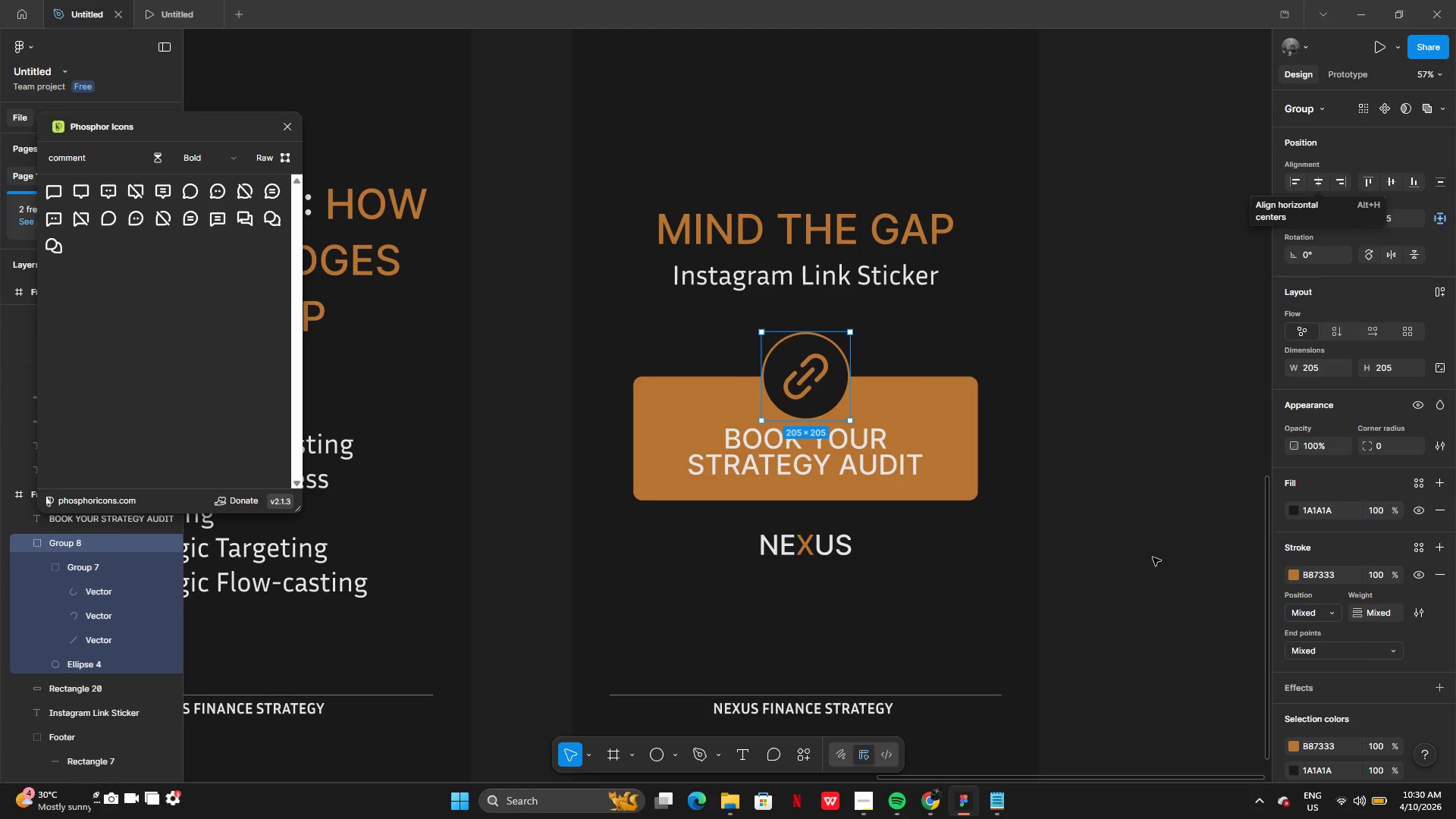 
mouse_move([691, 537])
 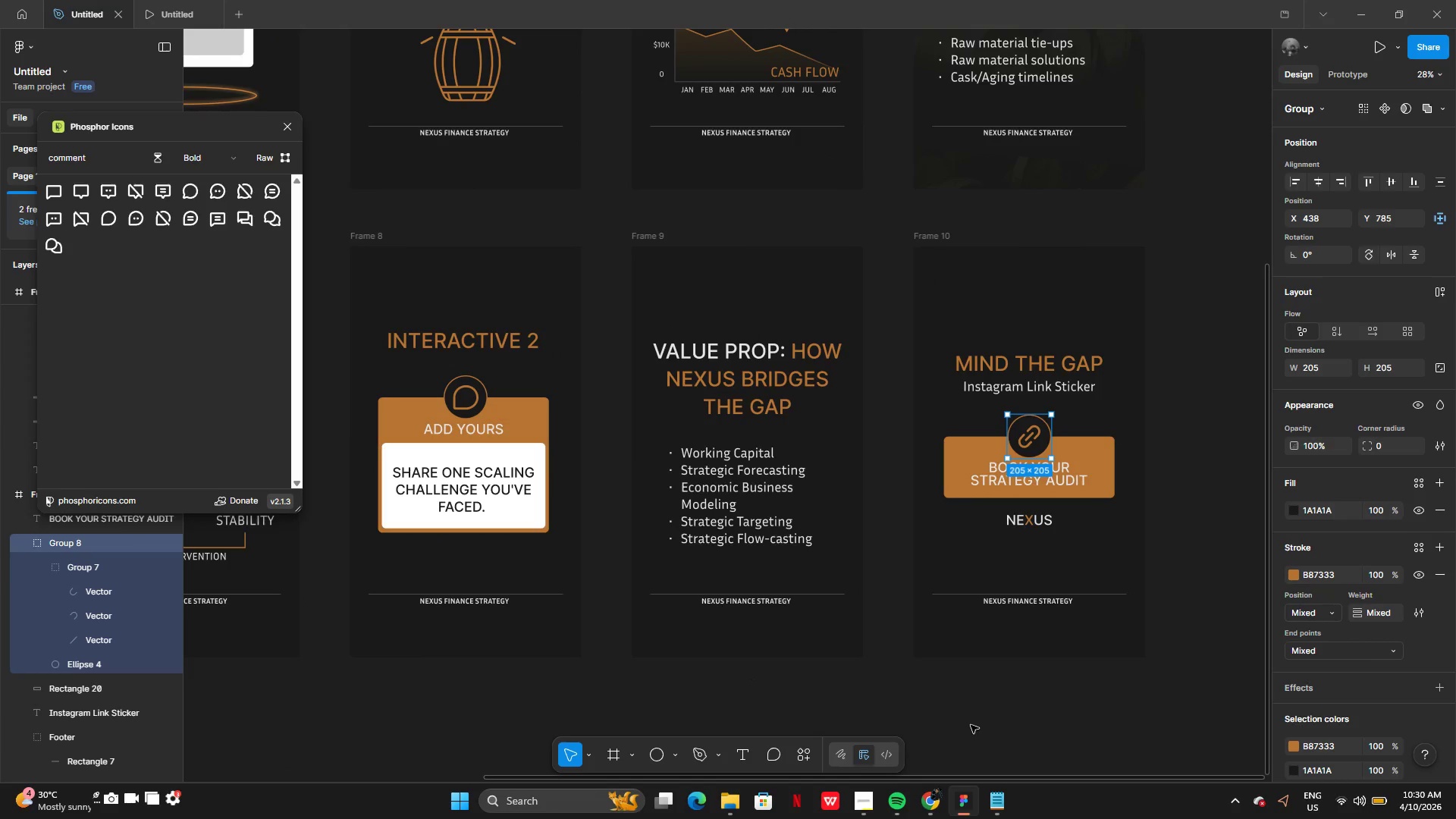 
left_click([971, 725])
 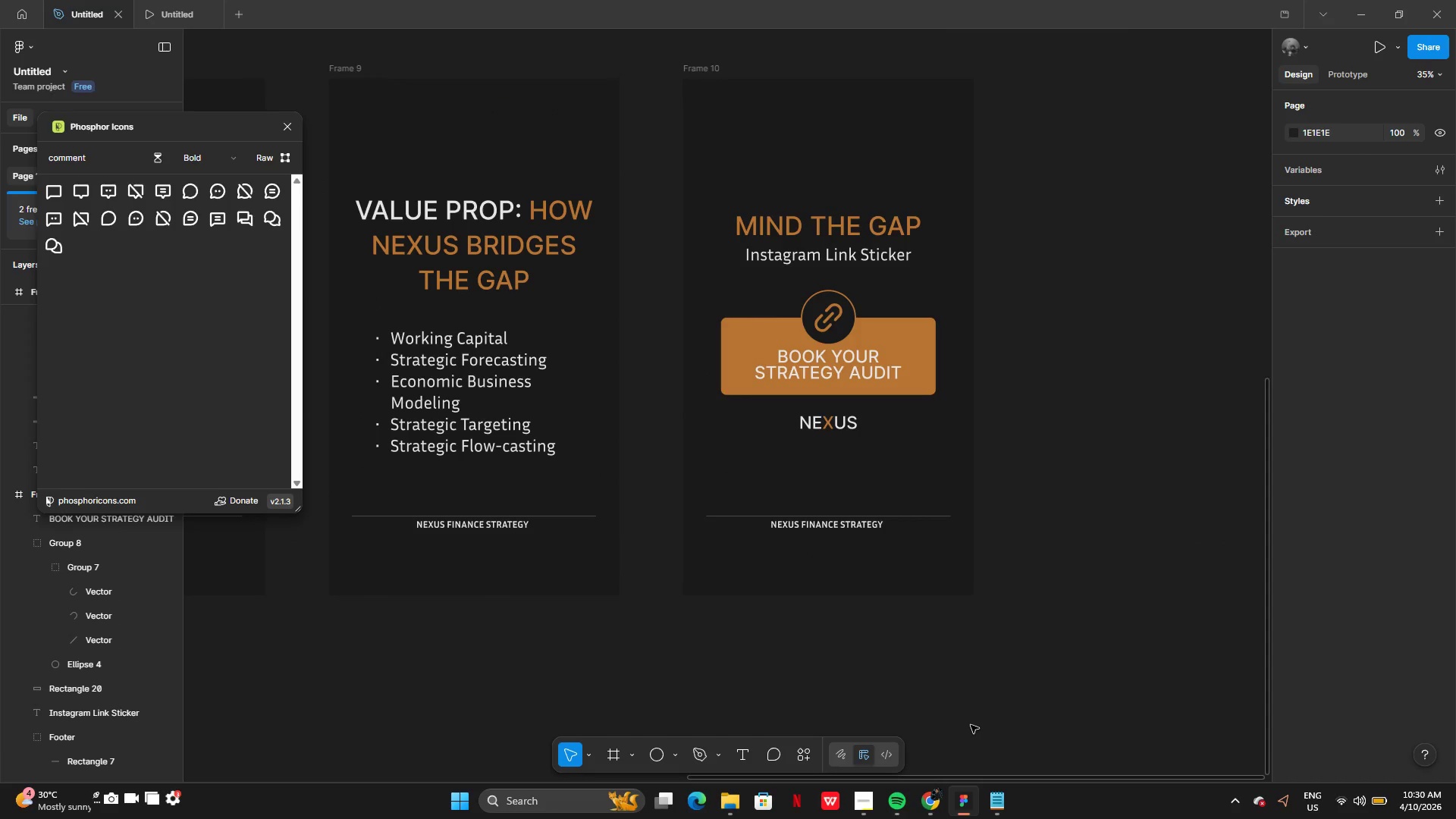 
wait(14.86)
 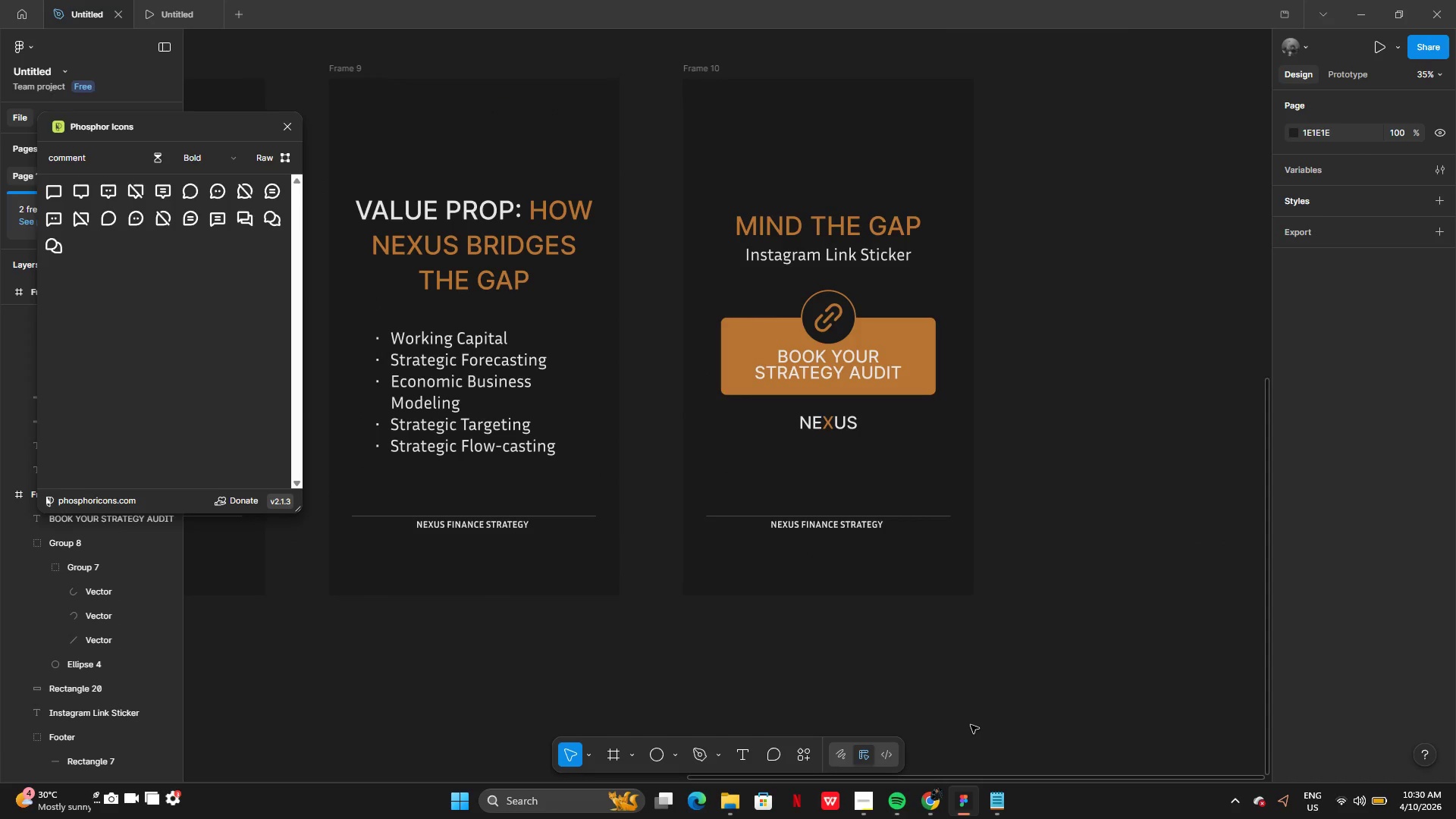 
left_click([873, 804])